 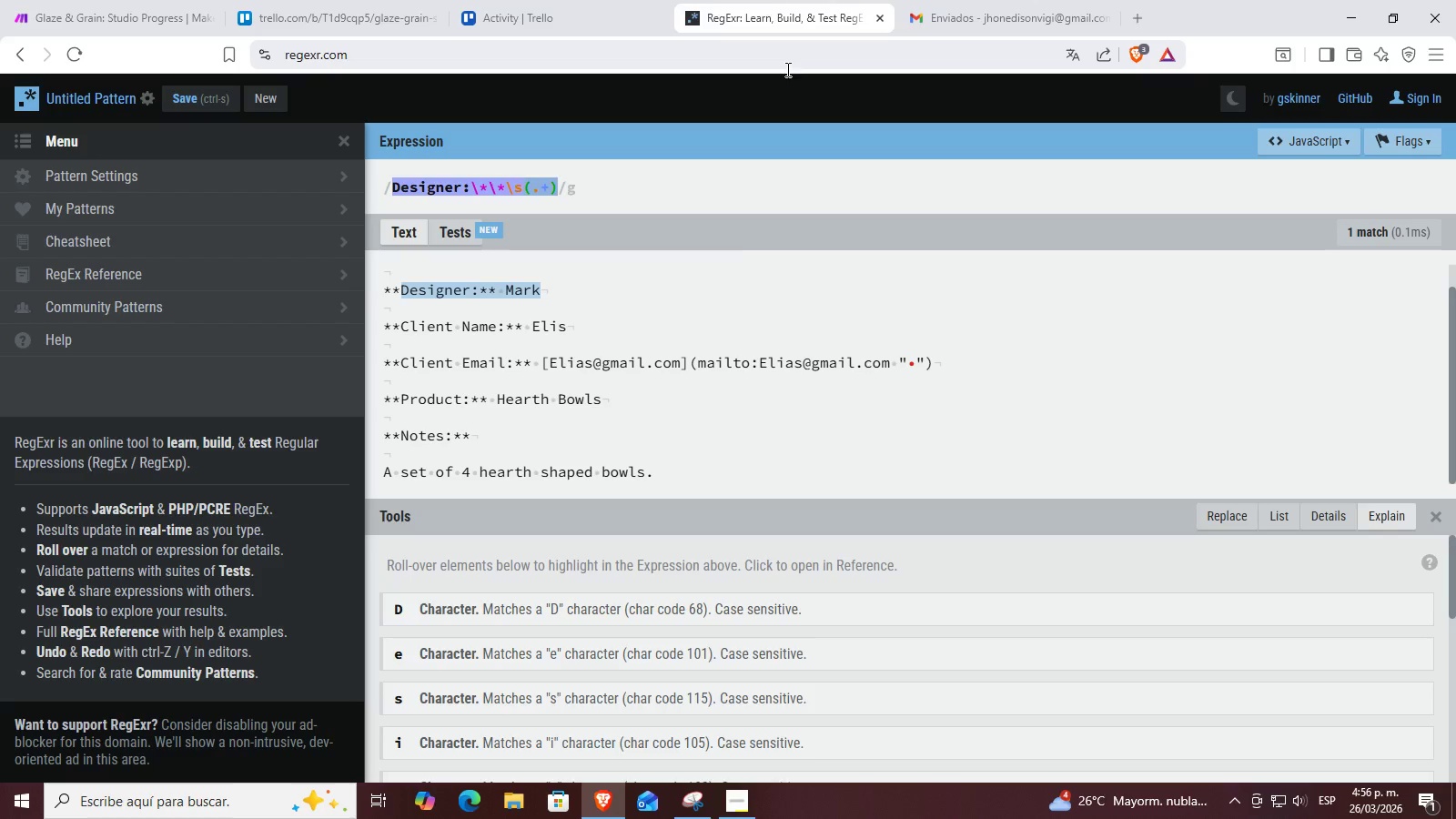 
left_click([654, 0])
 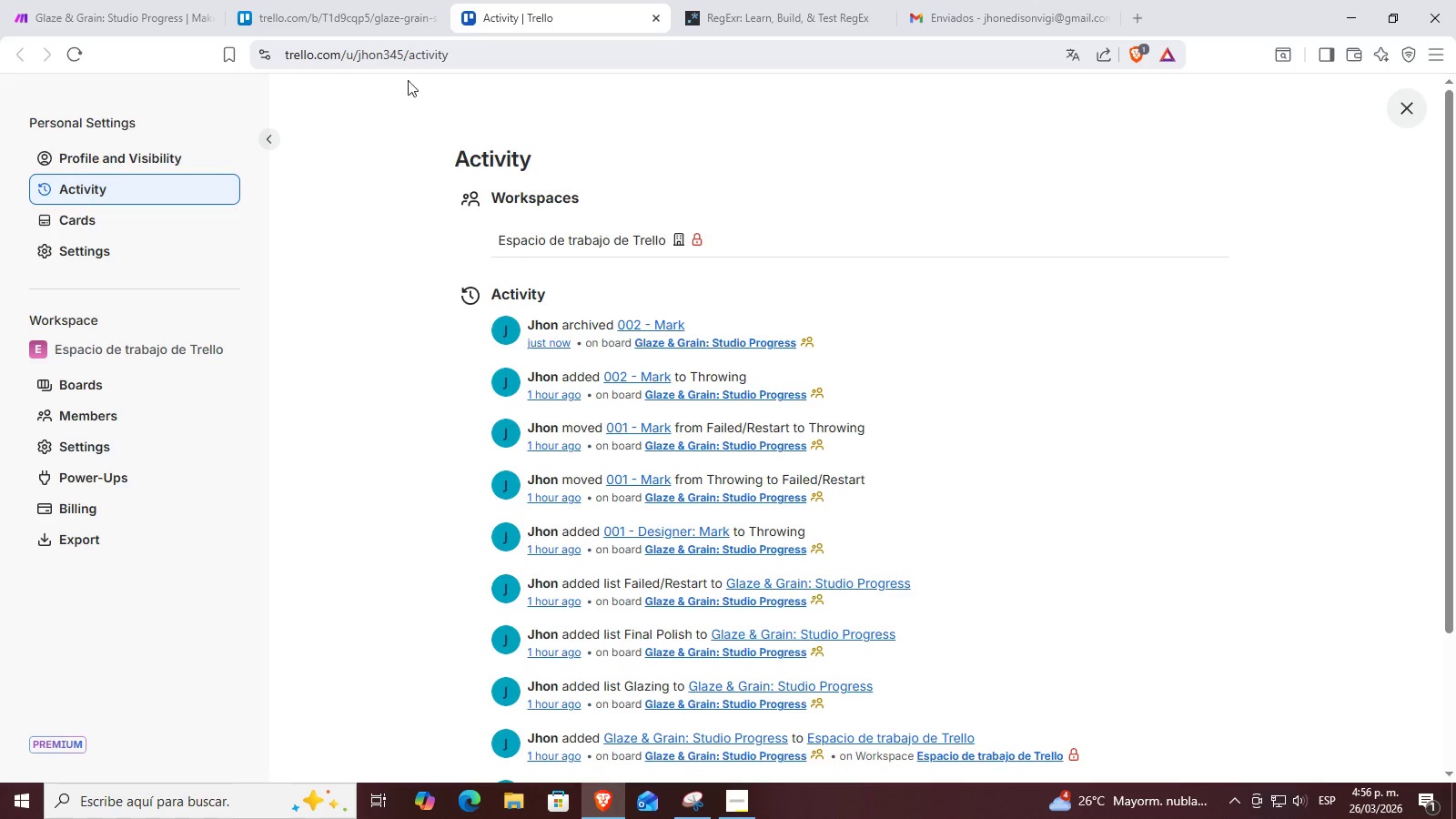 
left_click([299, 0])
 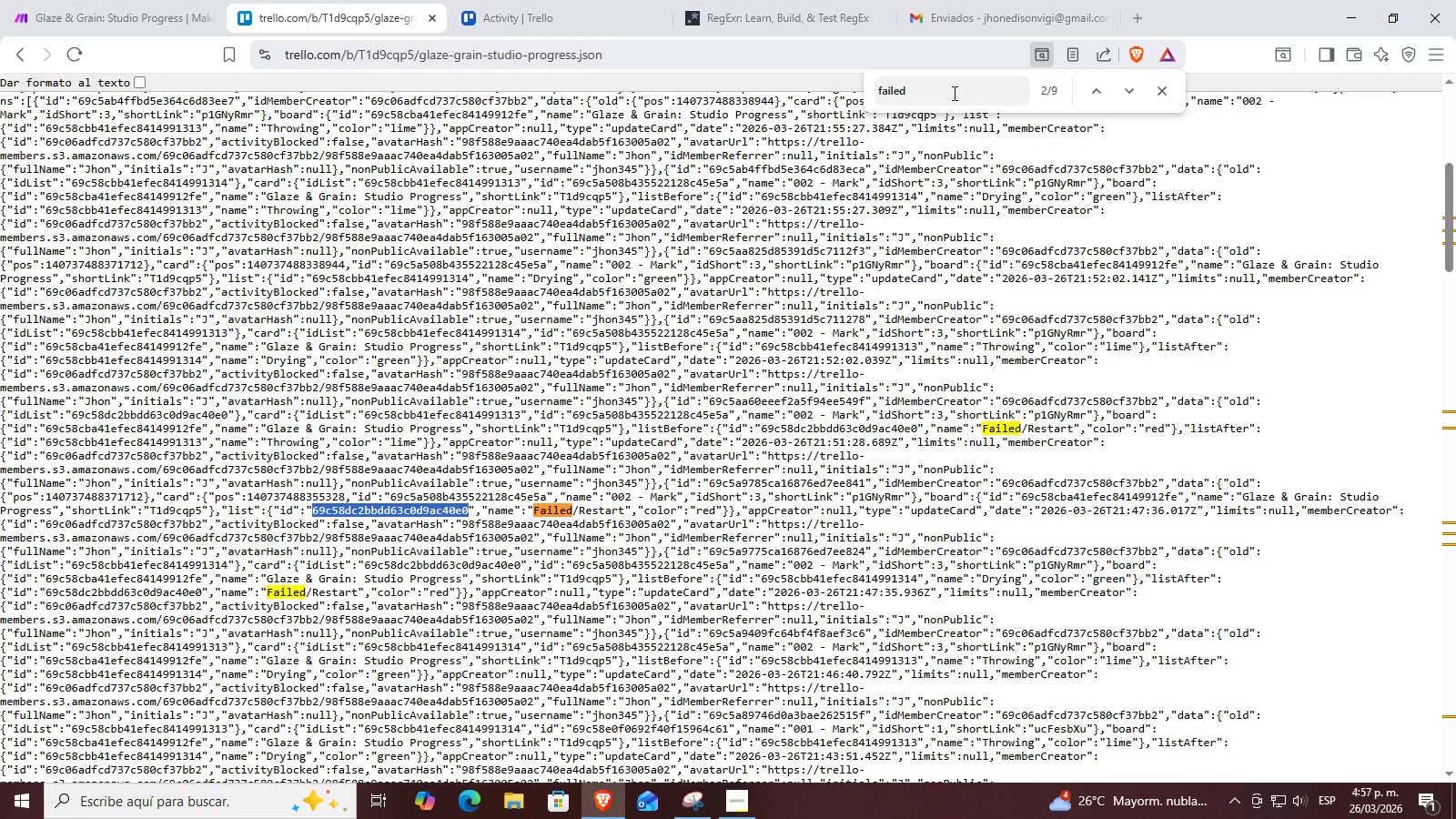 
left_click([953, 93])
 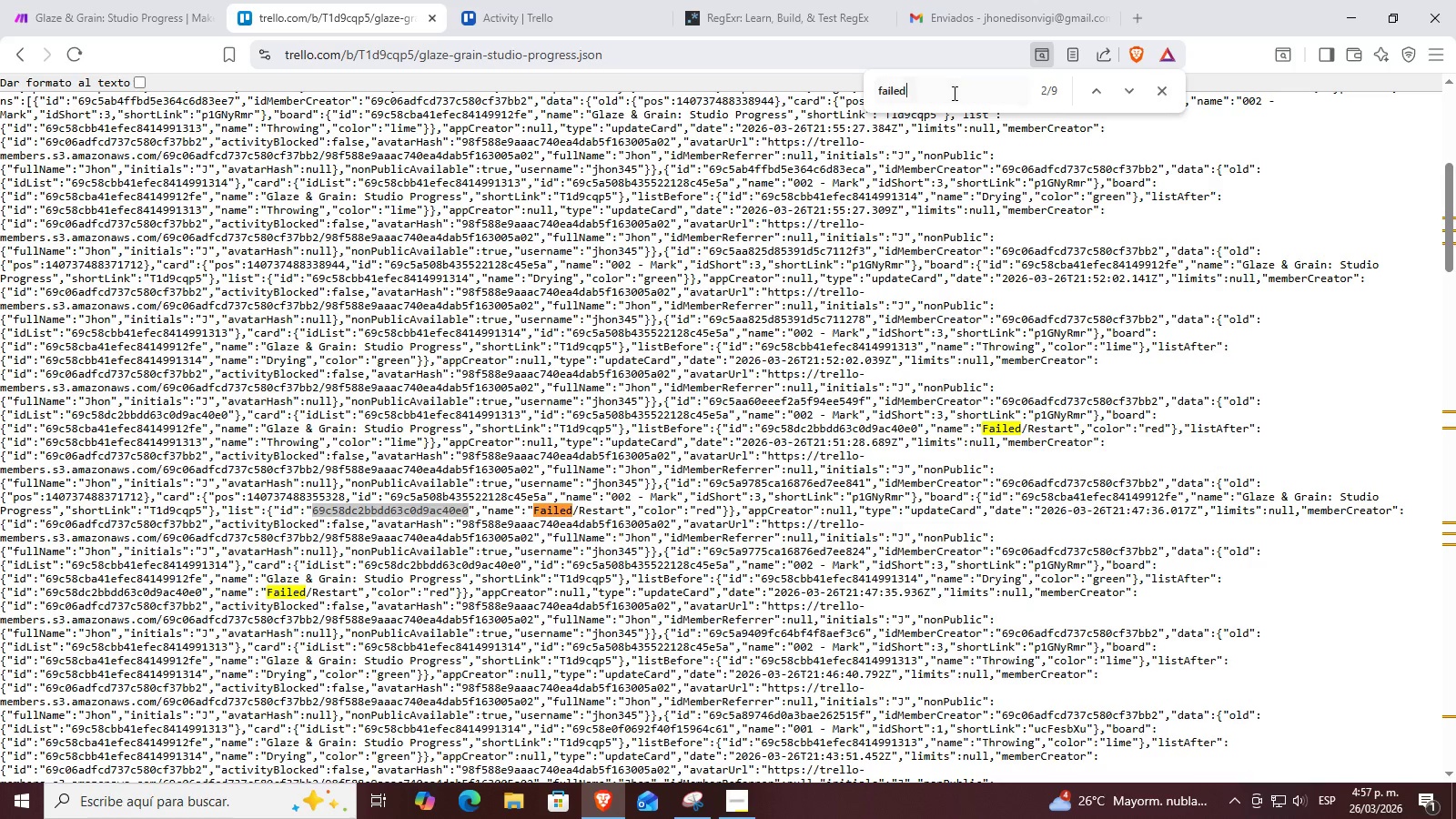 
left_click_drag(start_coordinate=[953, 93], to_coordinate=[948, 93])
 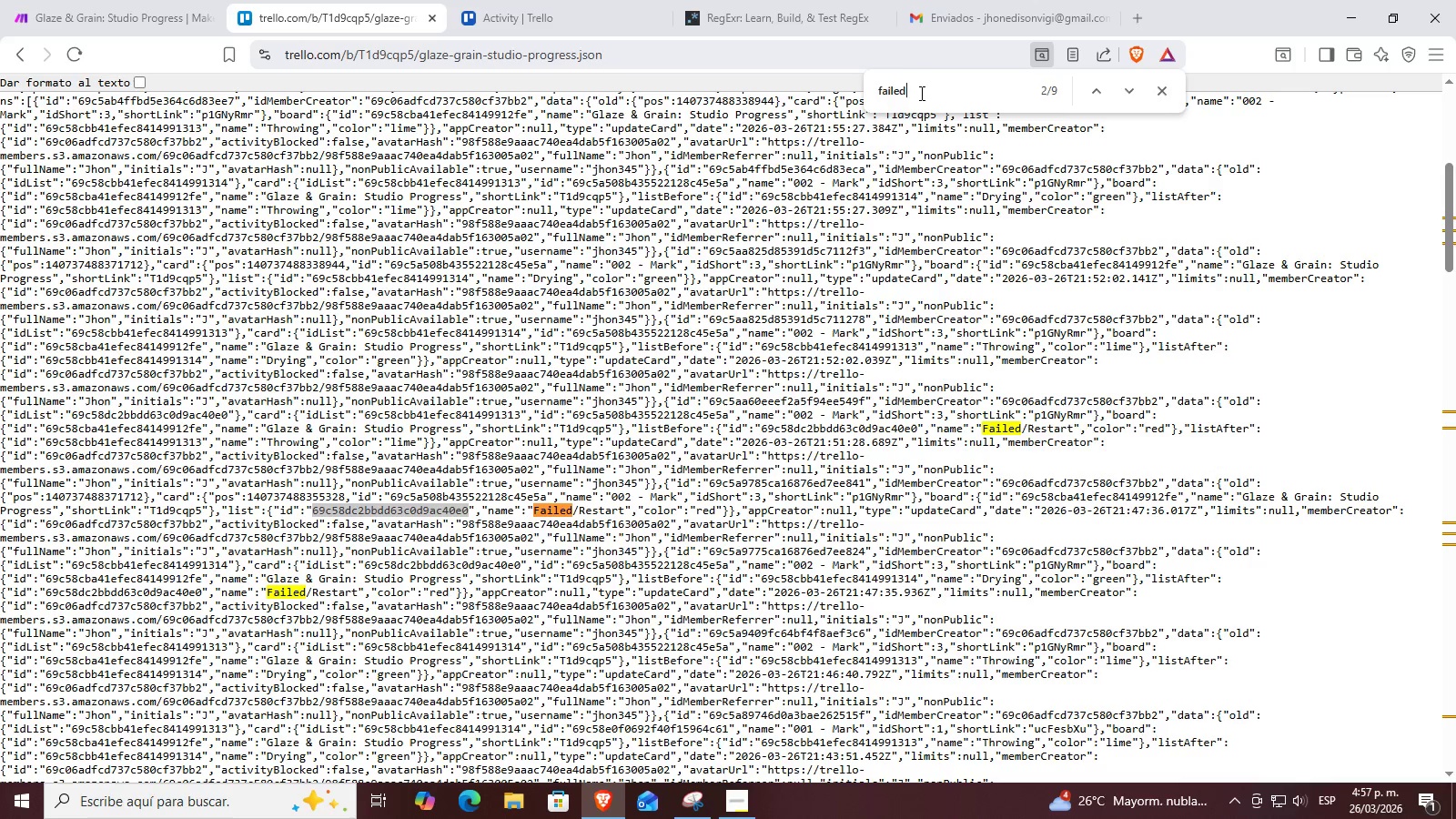 
hold_key(key=Backspace, duration=0.78)
 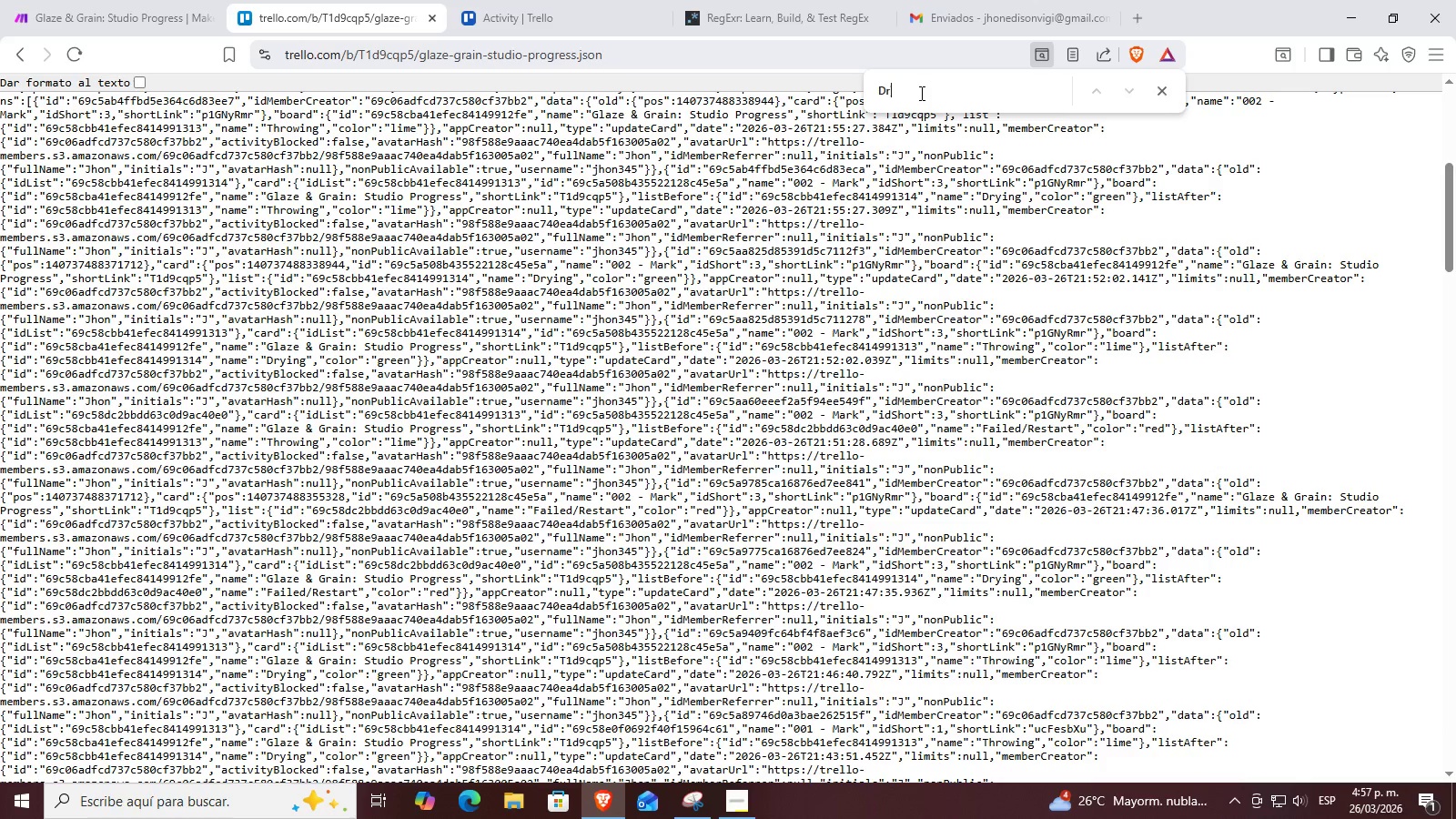 
hold_key(key=Backspace, duration=24.89)
 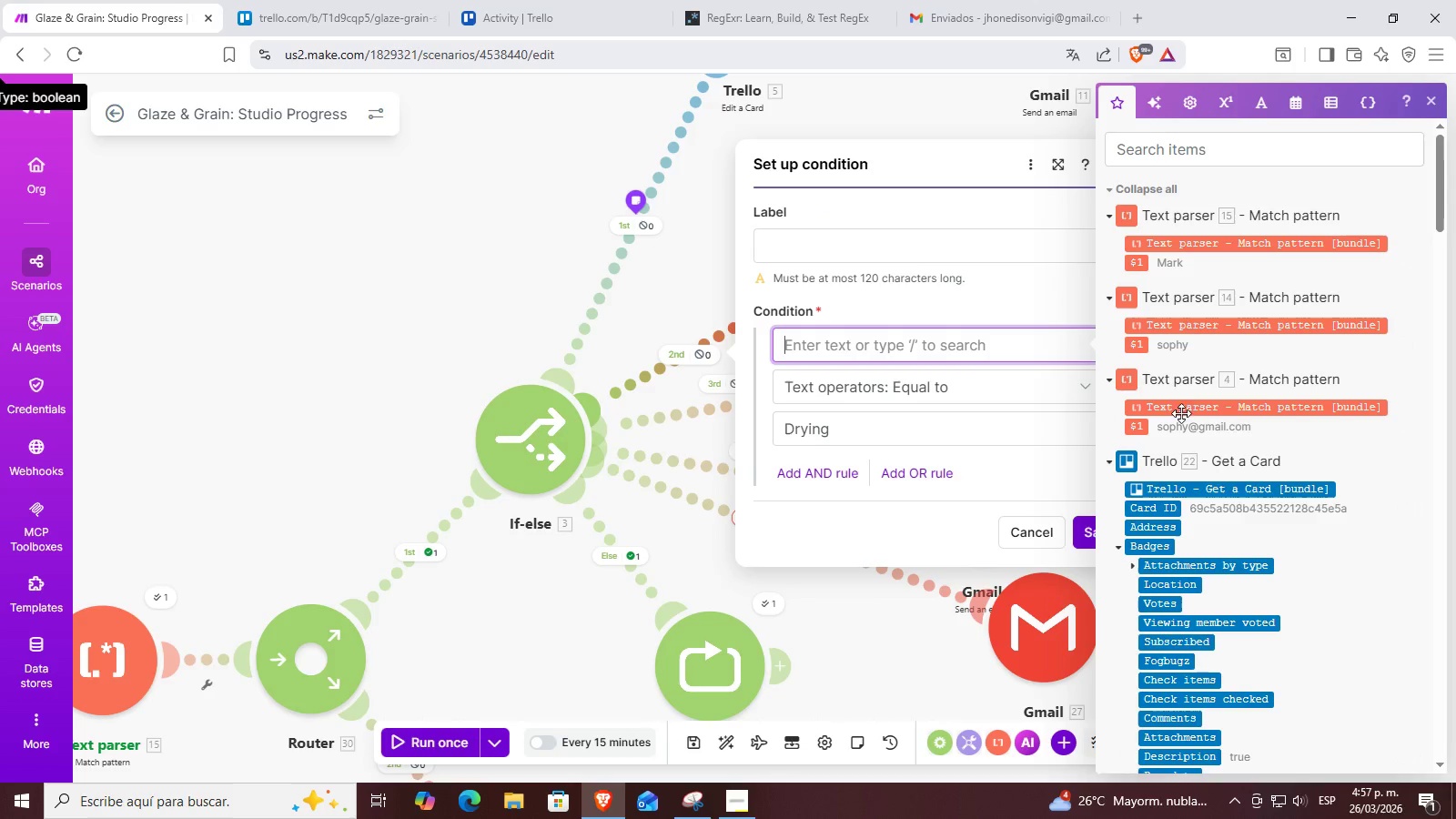 
type(Drying)
 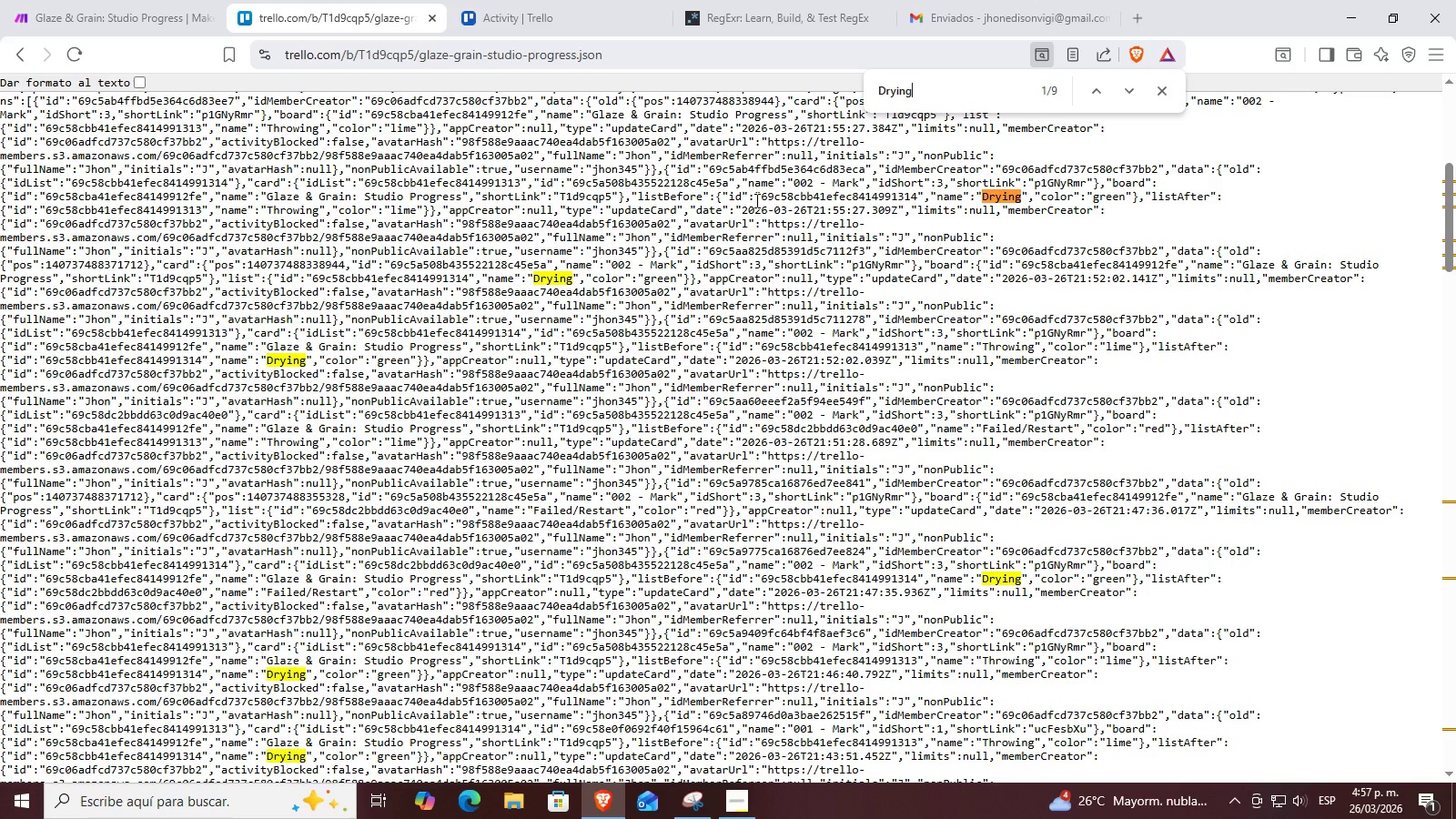 
left_click_drag(start_coordinate=[760, 203], to_coordinate=[861, 196])
 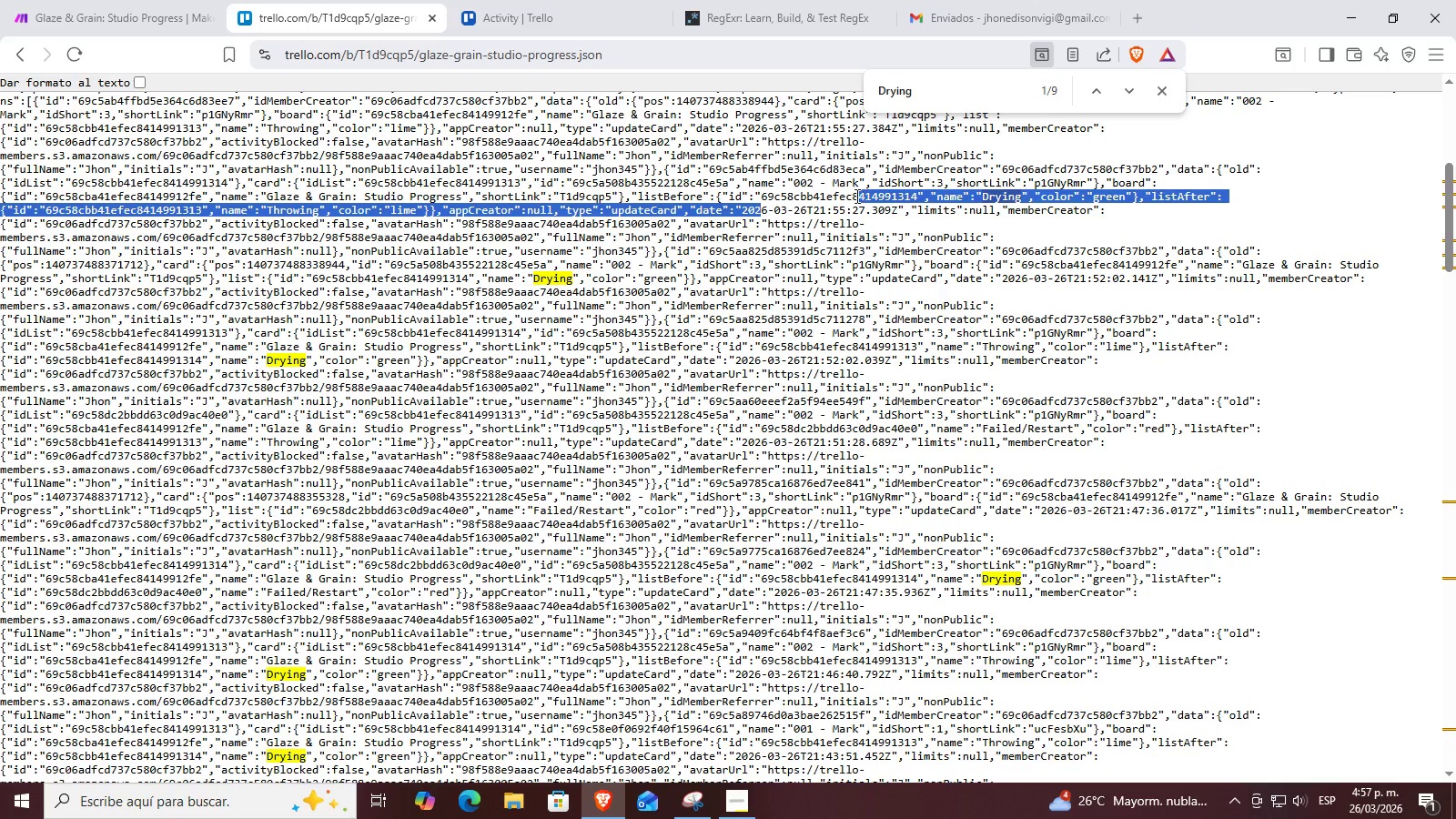 
left_click([851, 197])
 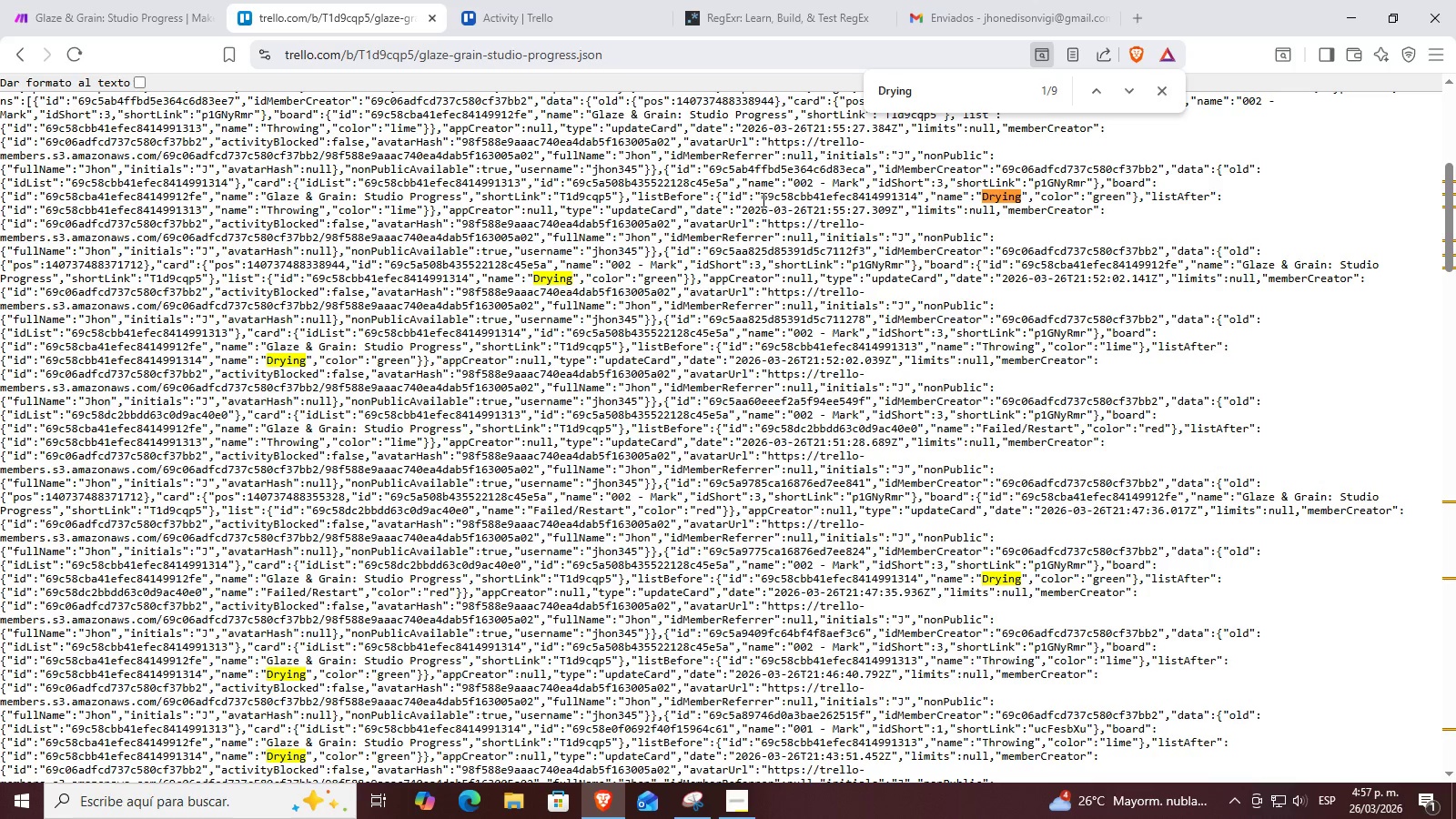 
left_click_drag(start_coordinate=[762, 199], to_coordinate=[918, 196])
 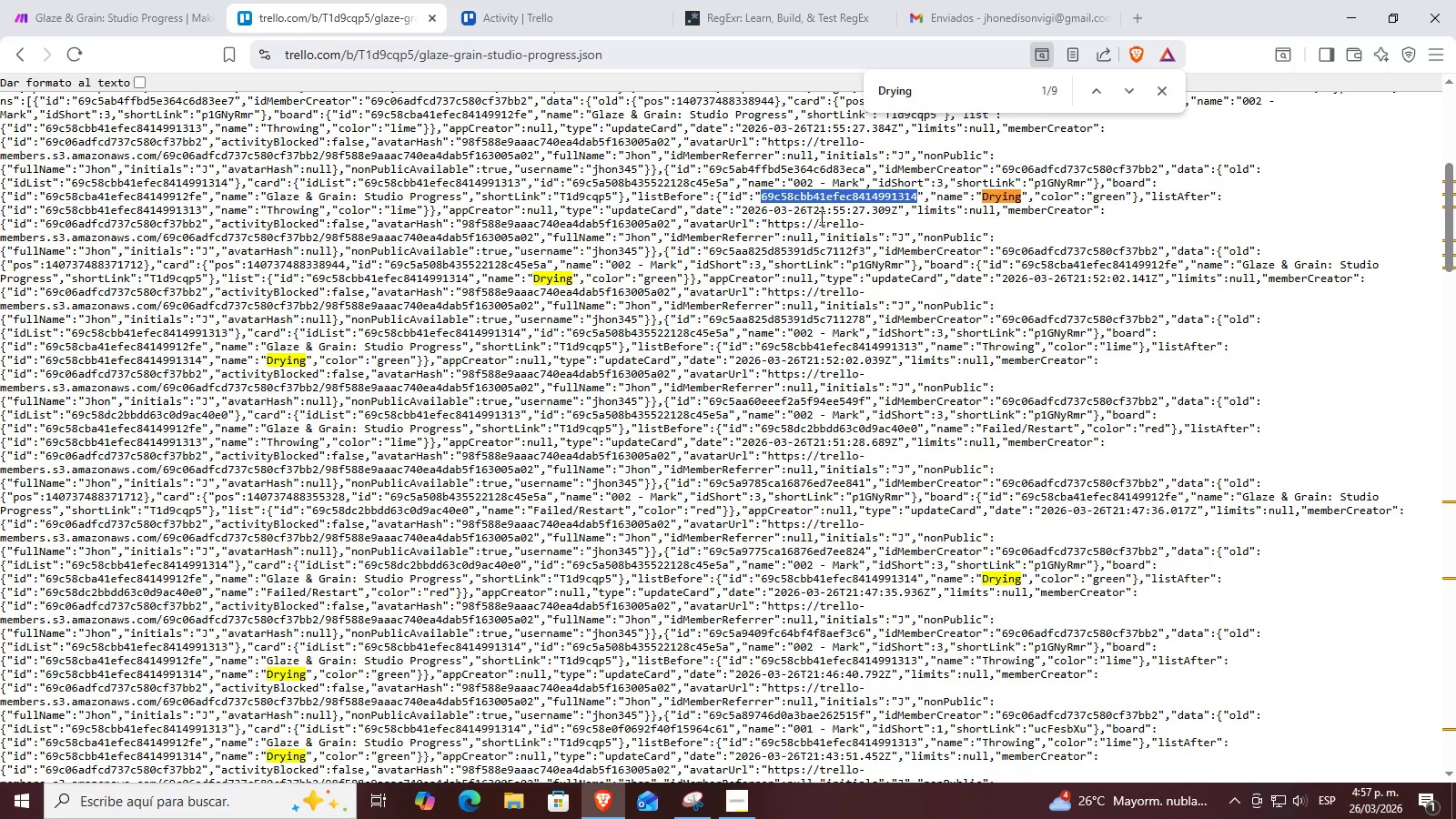 
key(Control+C)
 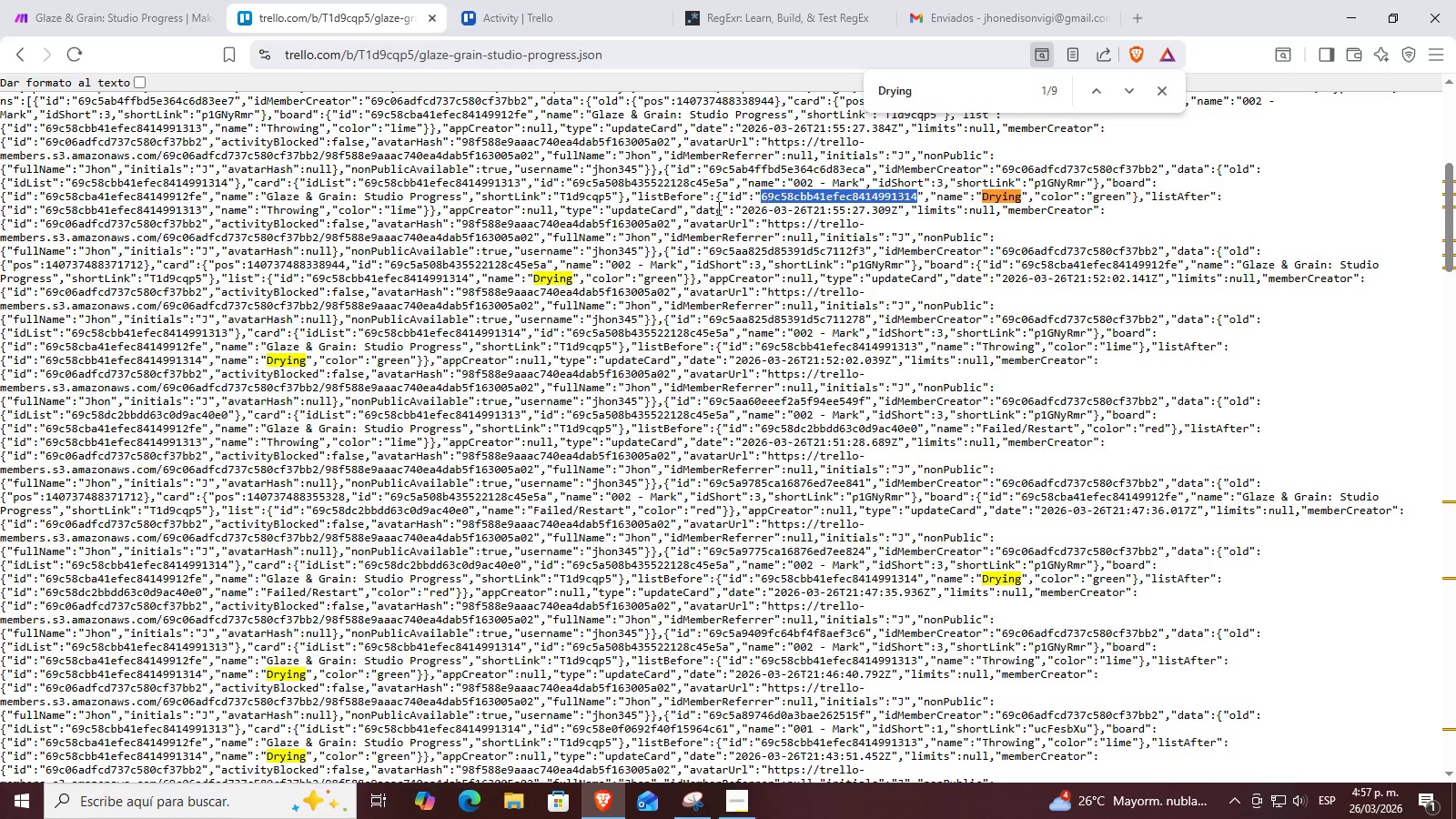 
key(Control+ControlLeft)
 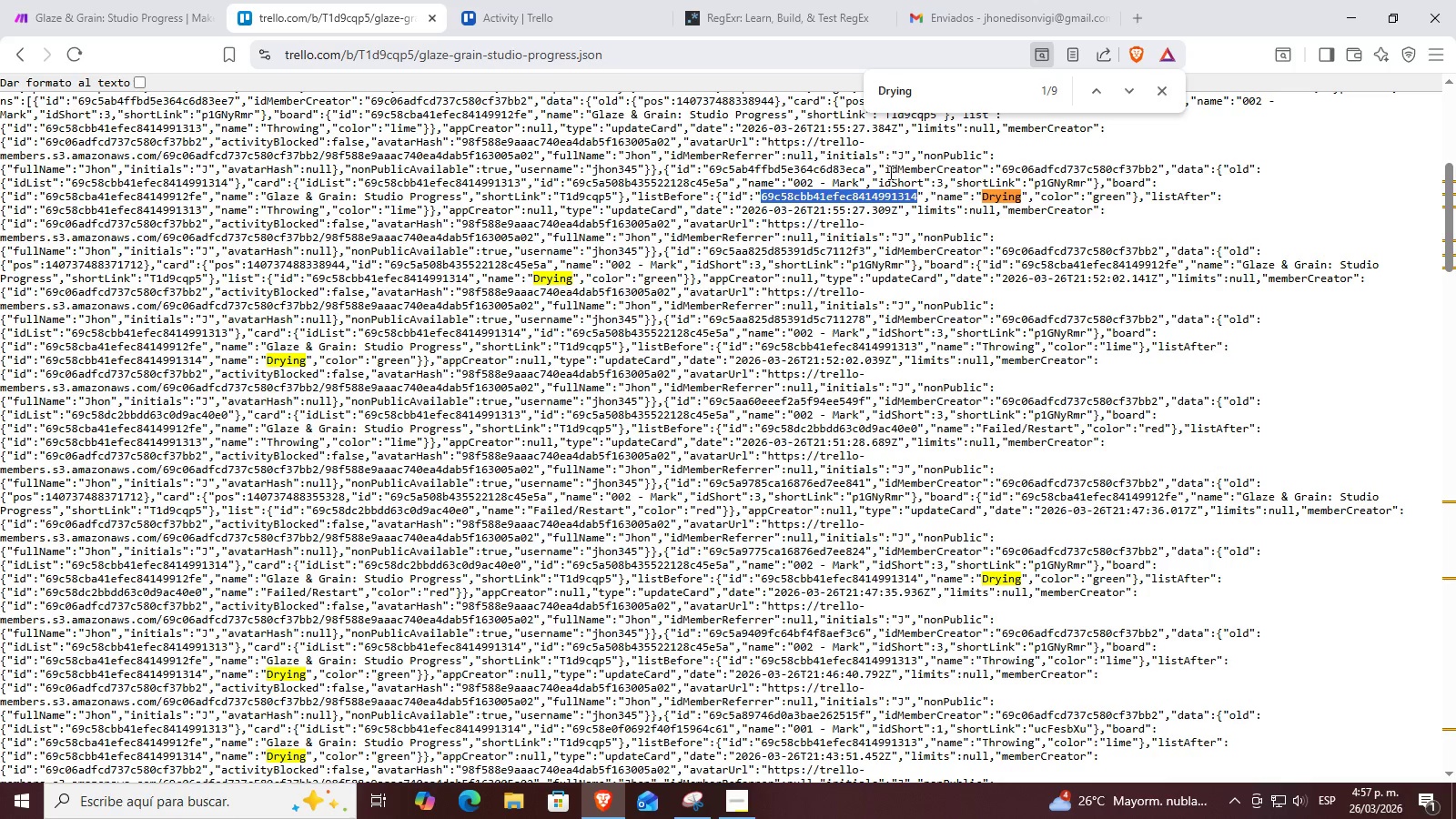 
key(Control+C)
 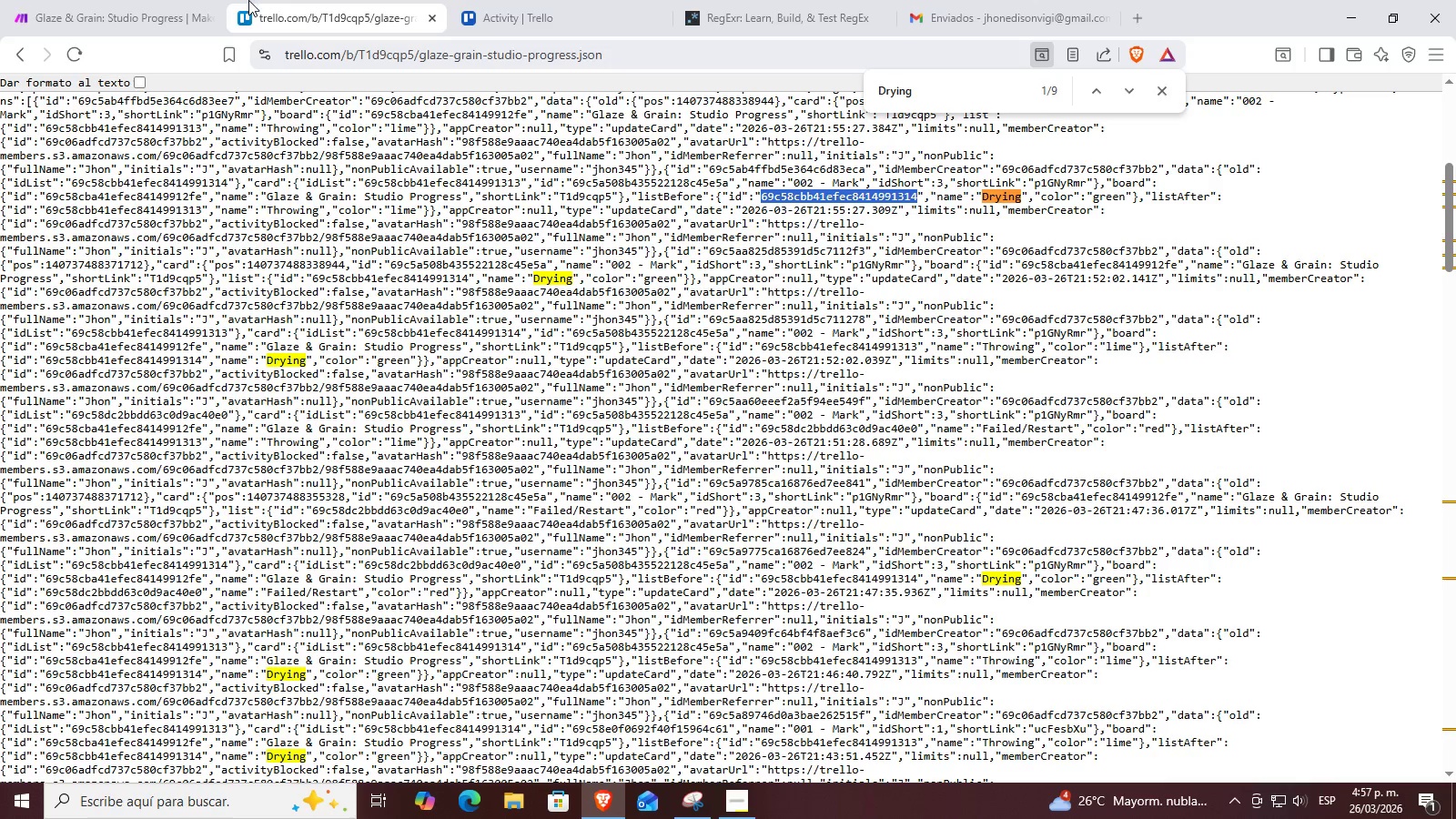 
left_click([131, 0])
 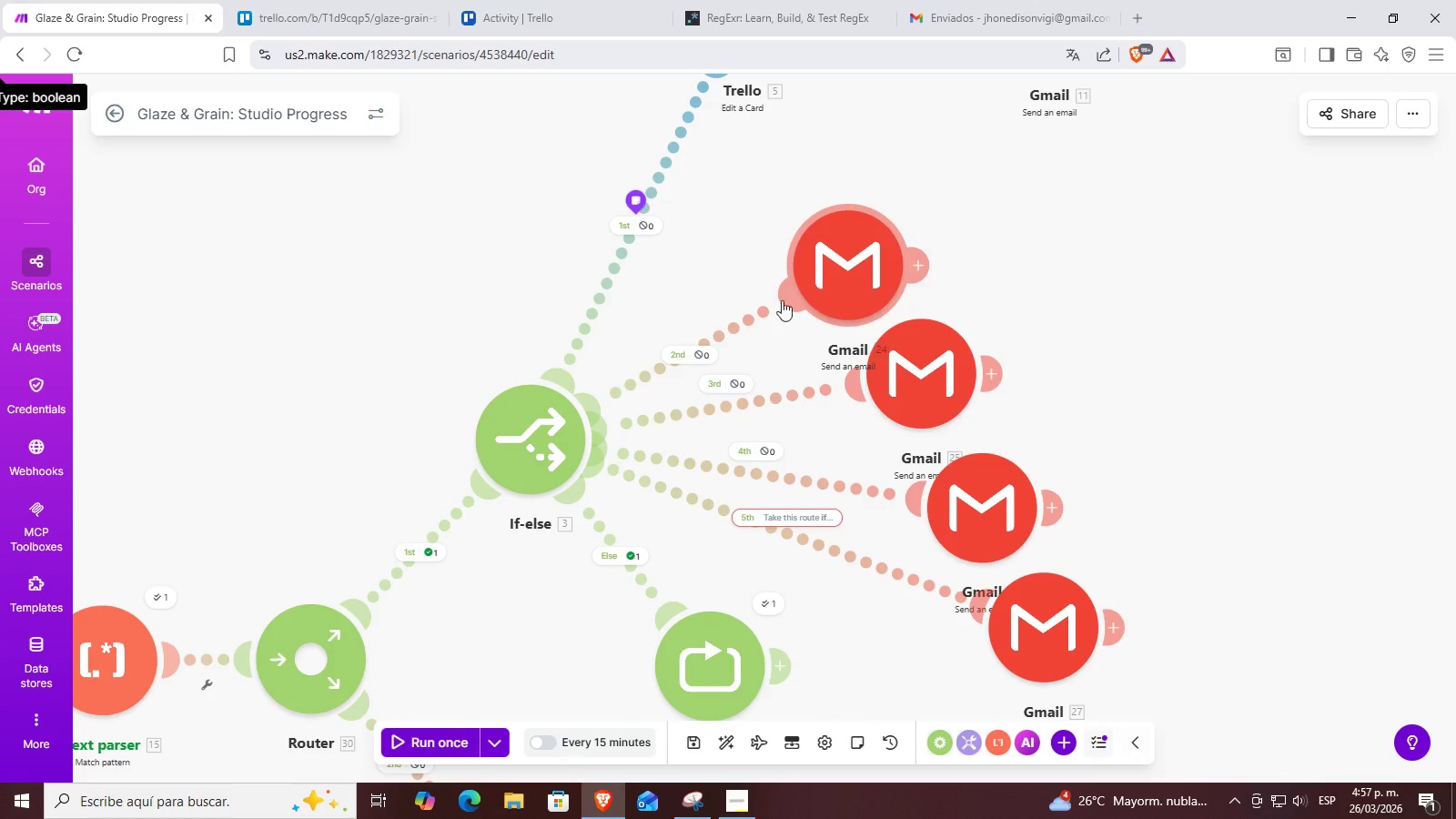 
left_click([662, 348])
 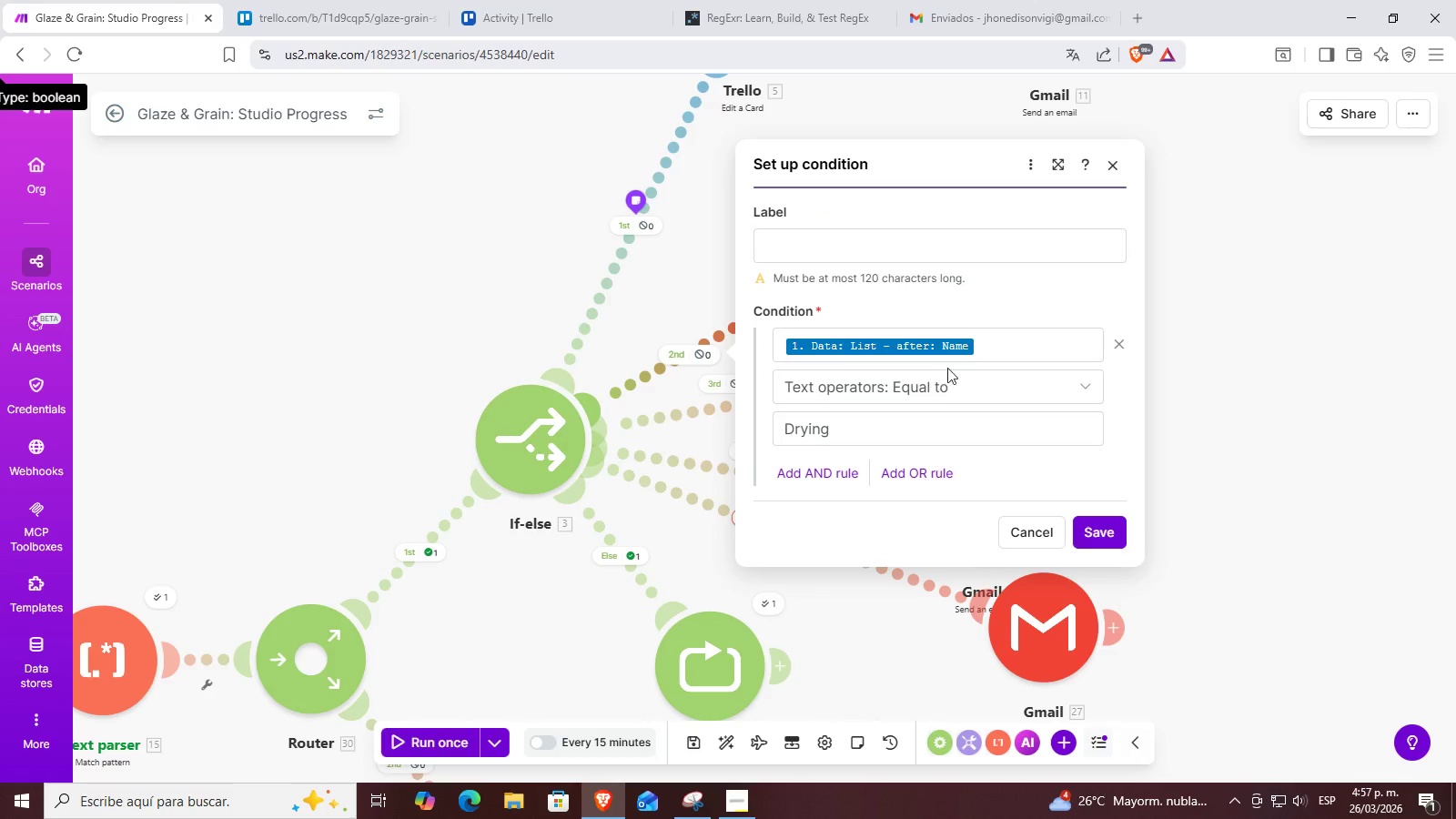 
left_click([920, 396])
 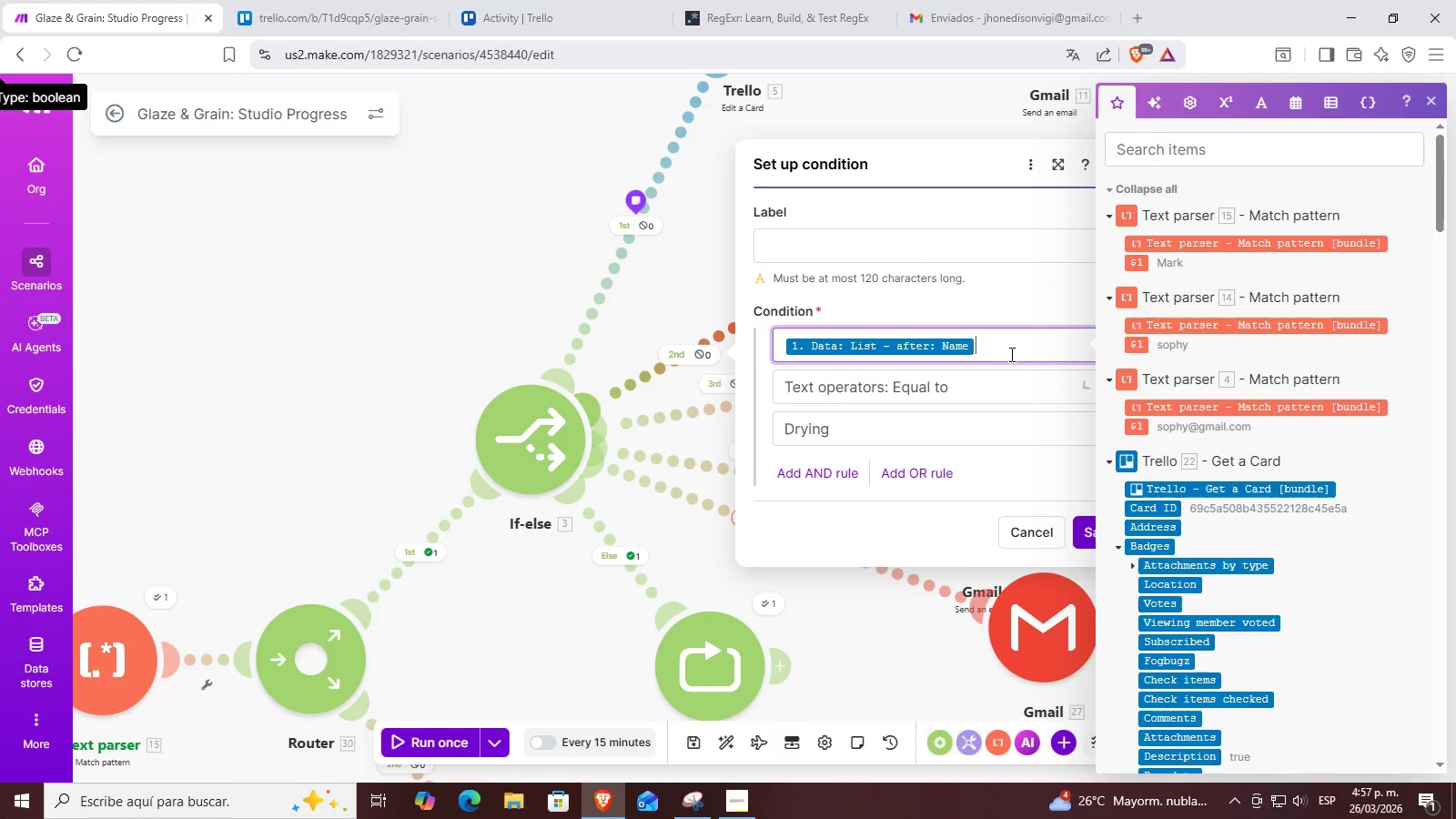 
key(Backspace)
 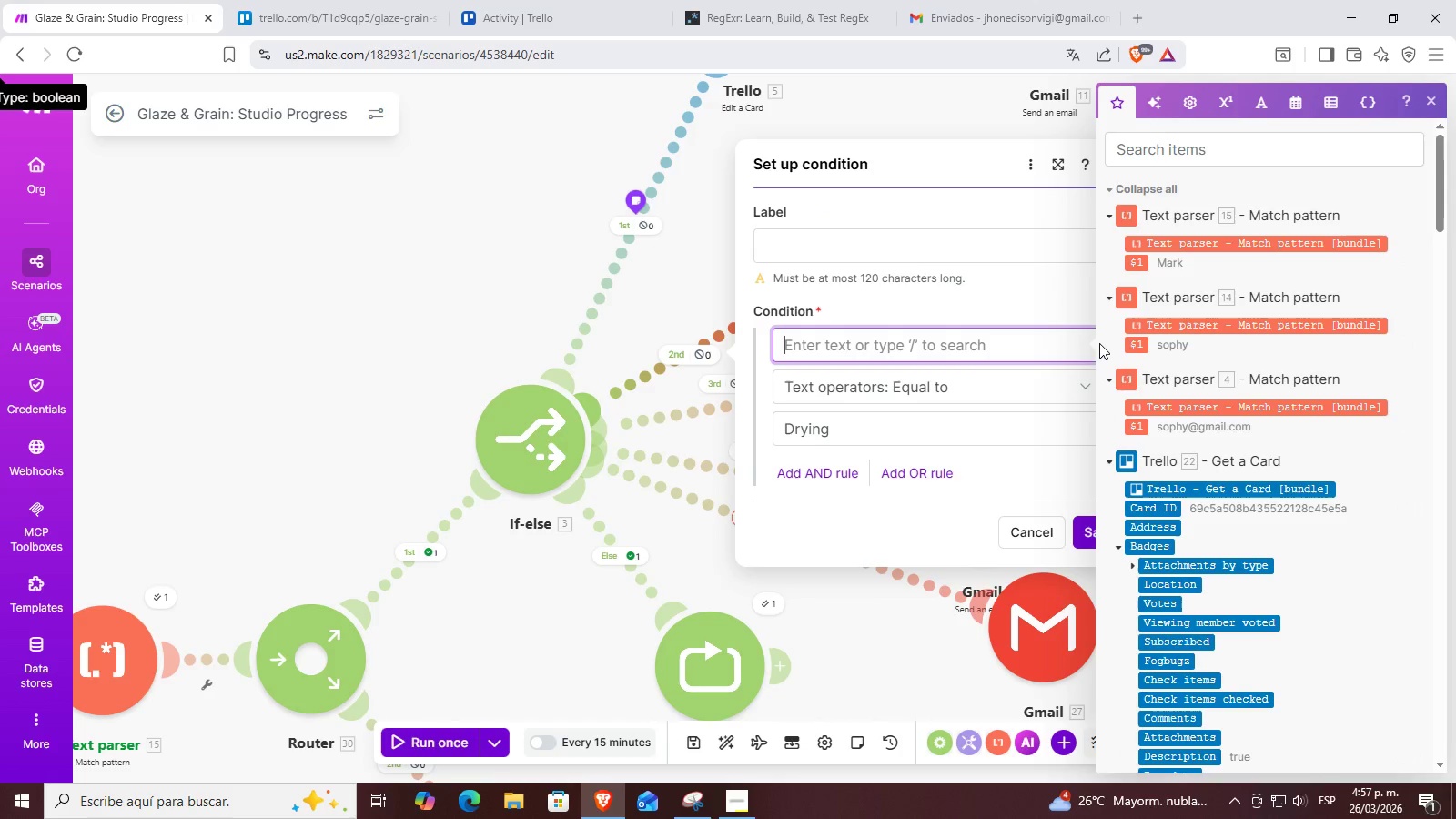 
key(Backspace)
 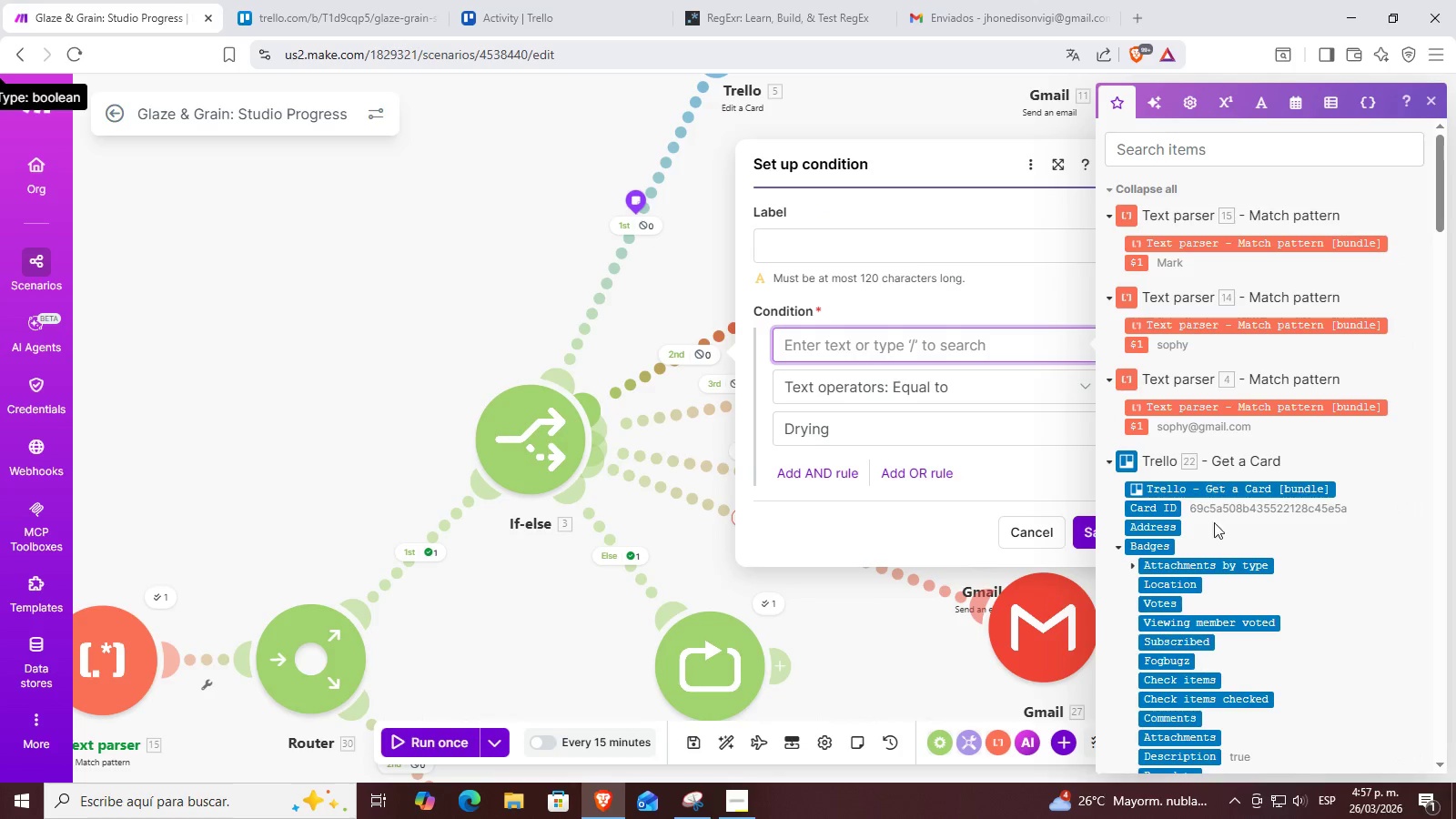 
scroll: coordinate [1136, 291], scroll_direction: down, amount: 4.0
 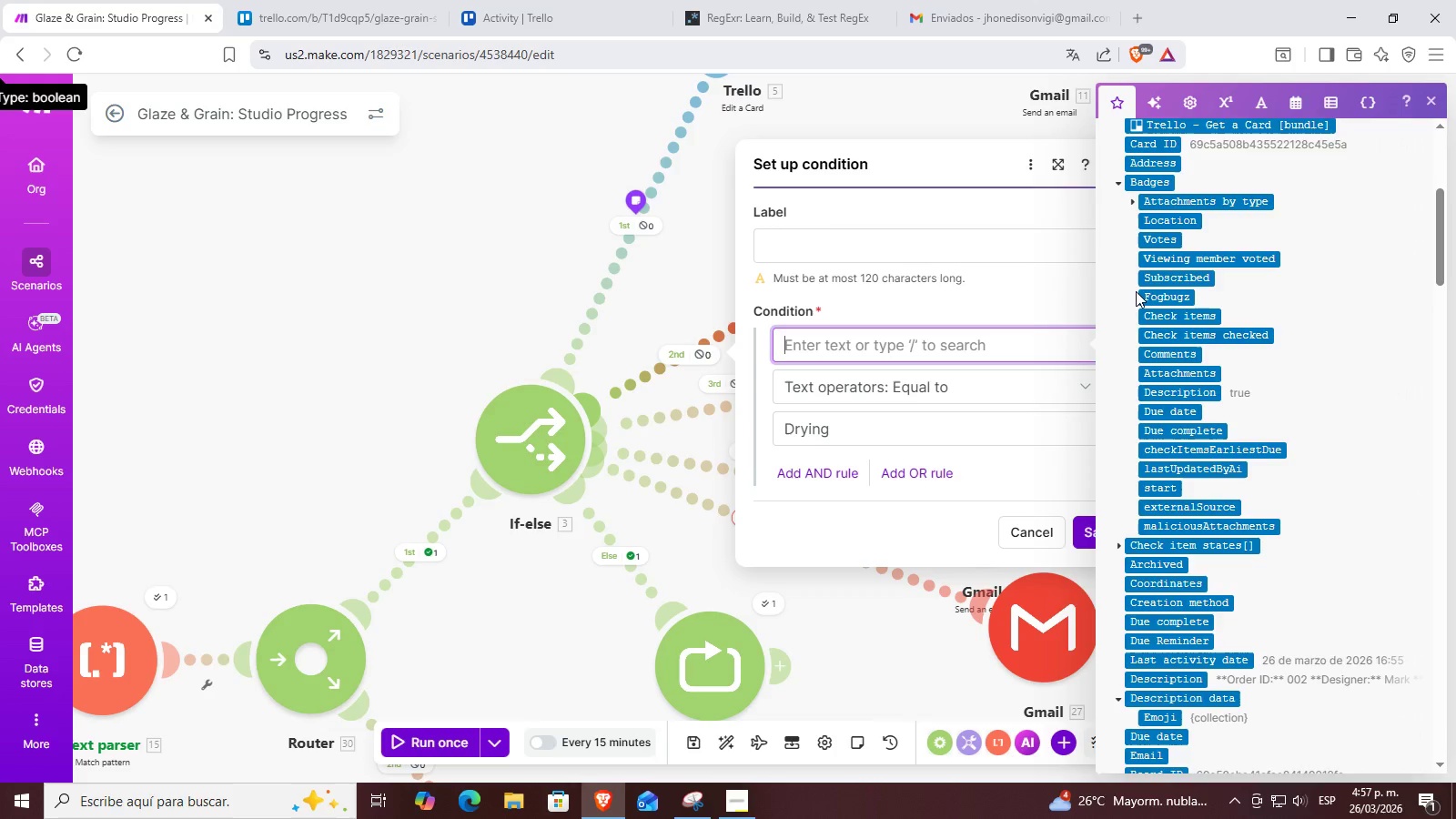 
scroll: coordinate [1136, 291], scroll_direction: up, amount: 1.0
 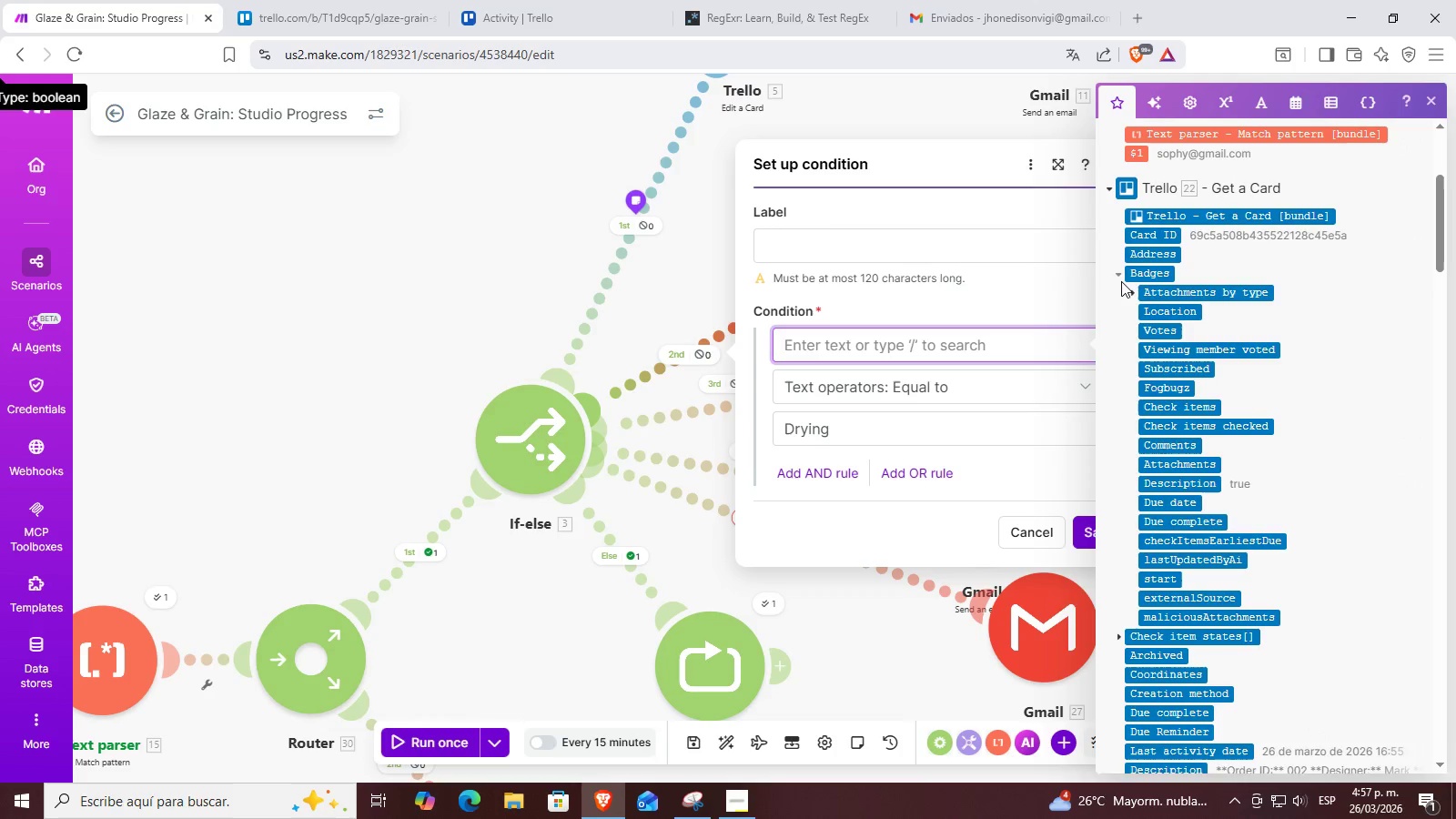 
scroll: coordinate [1120, 281], scroll_direction: down, amount: 1.0
 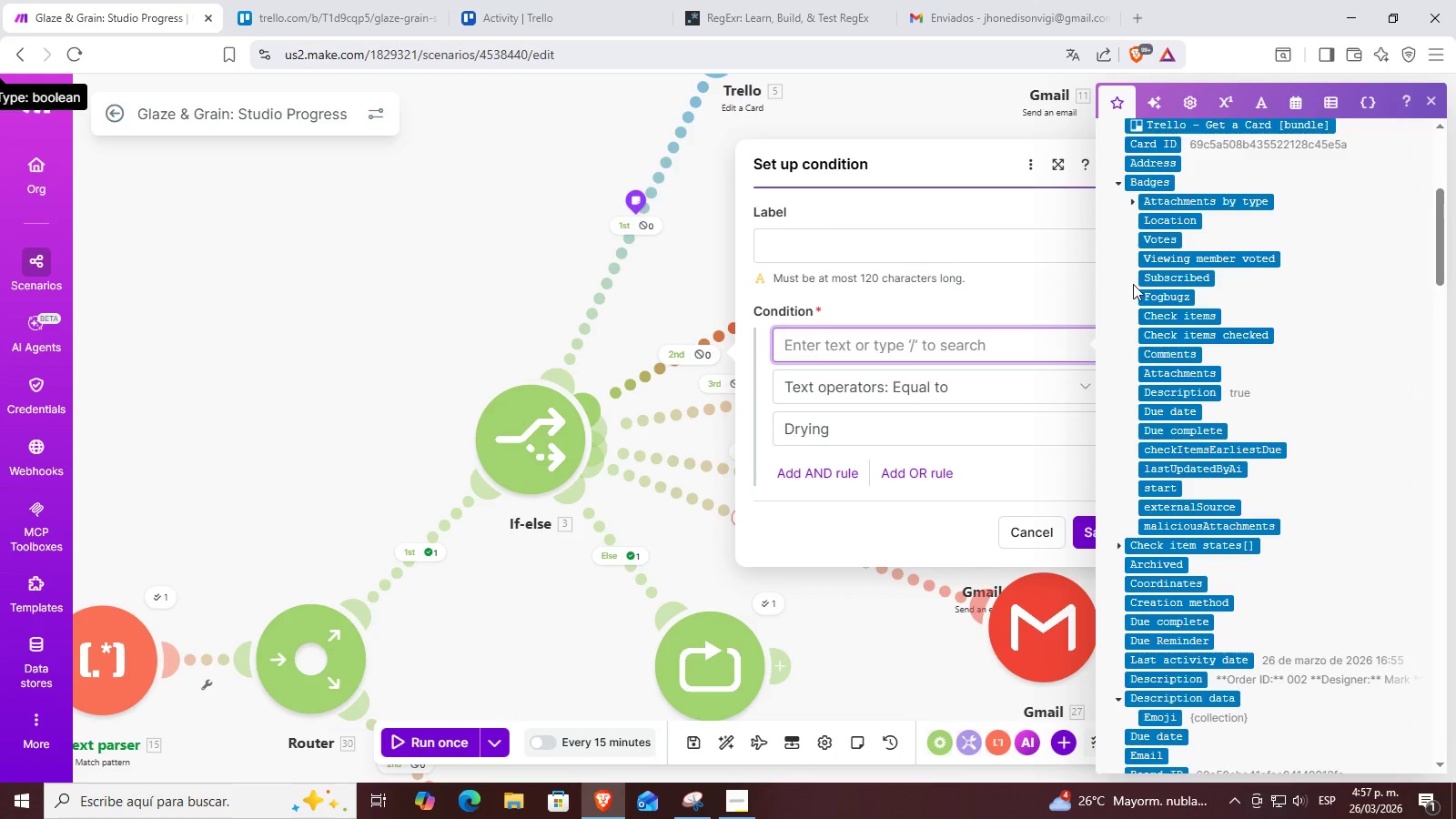 
scroll: coordinate [1168, 378], scroll_direction: up, amount: 1.0
 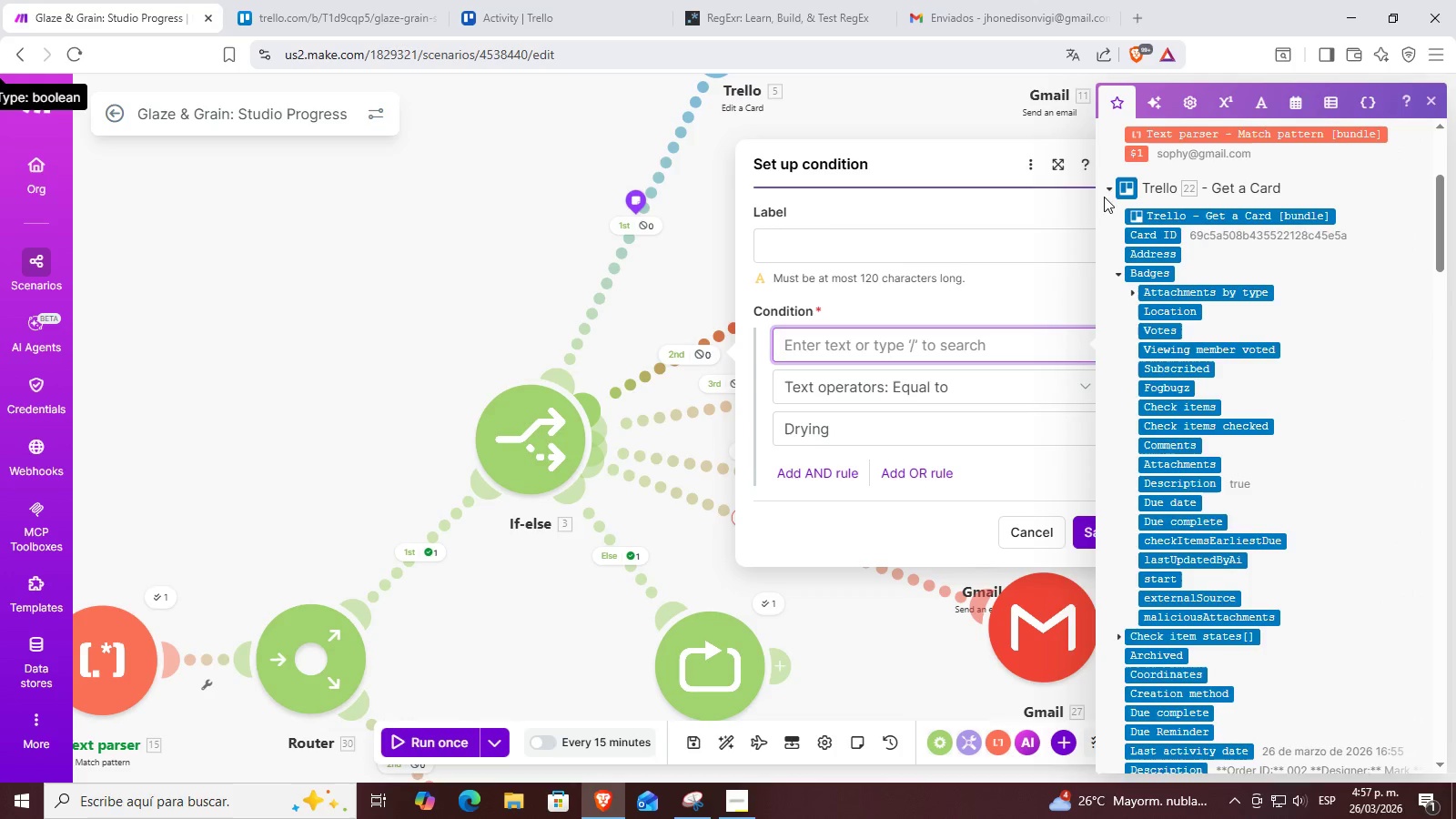 
left_click([1107, 188])
 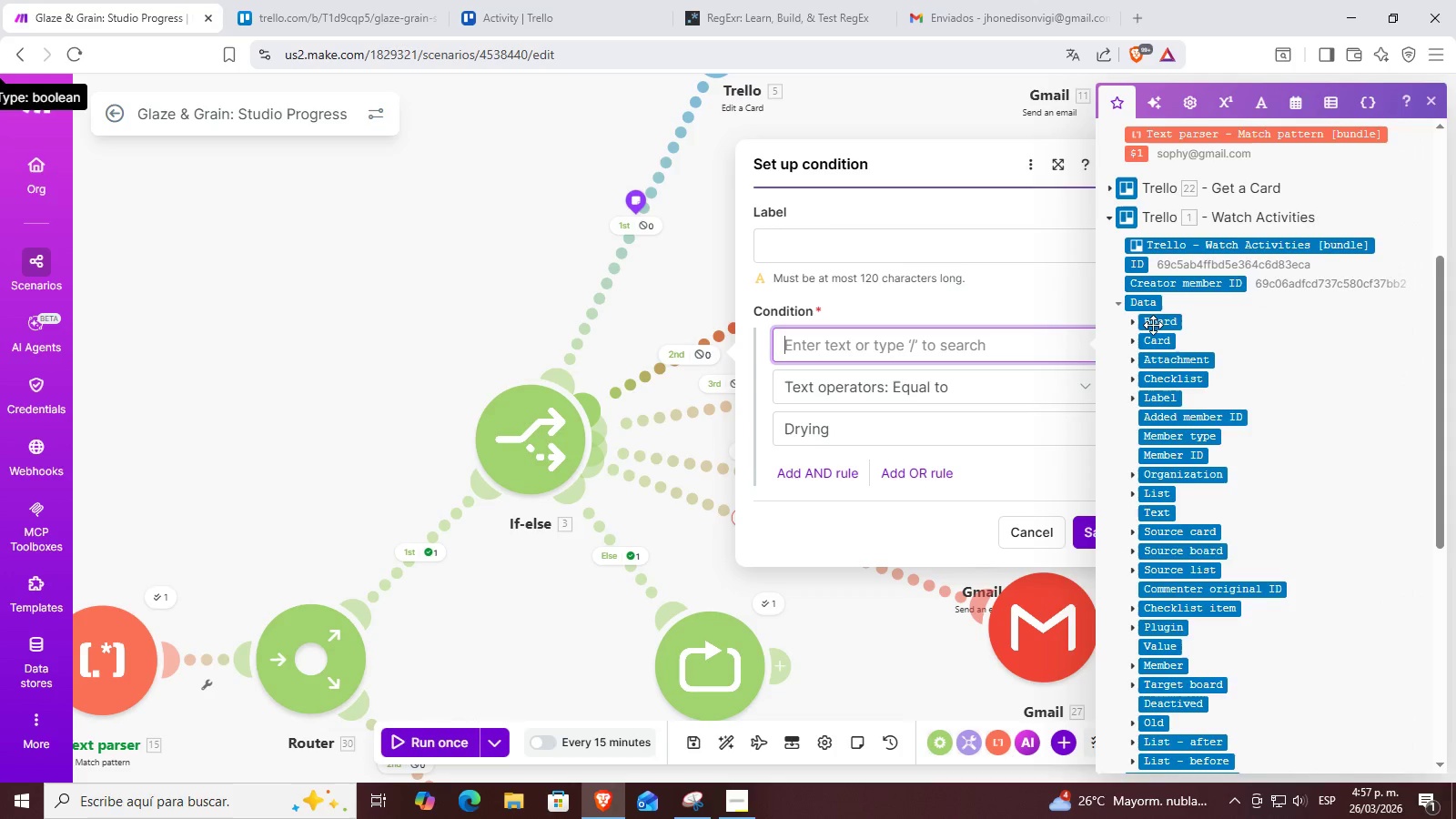 
left_click([1135, 339])
 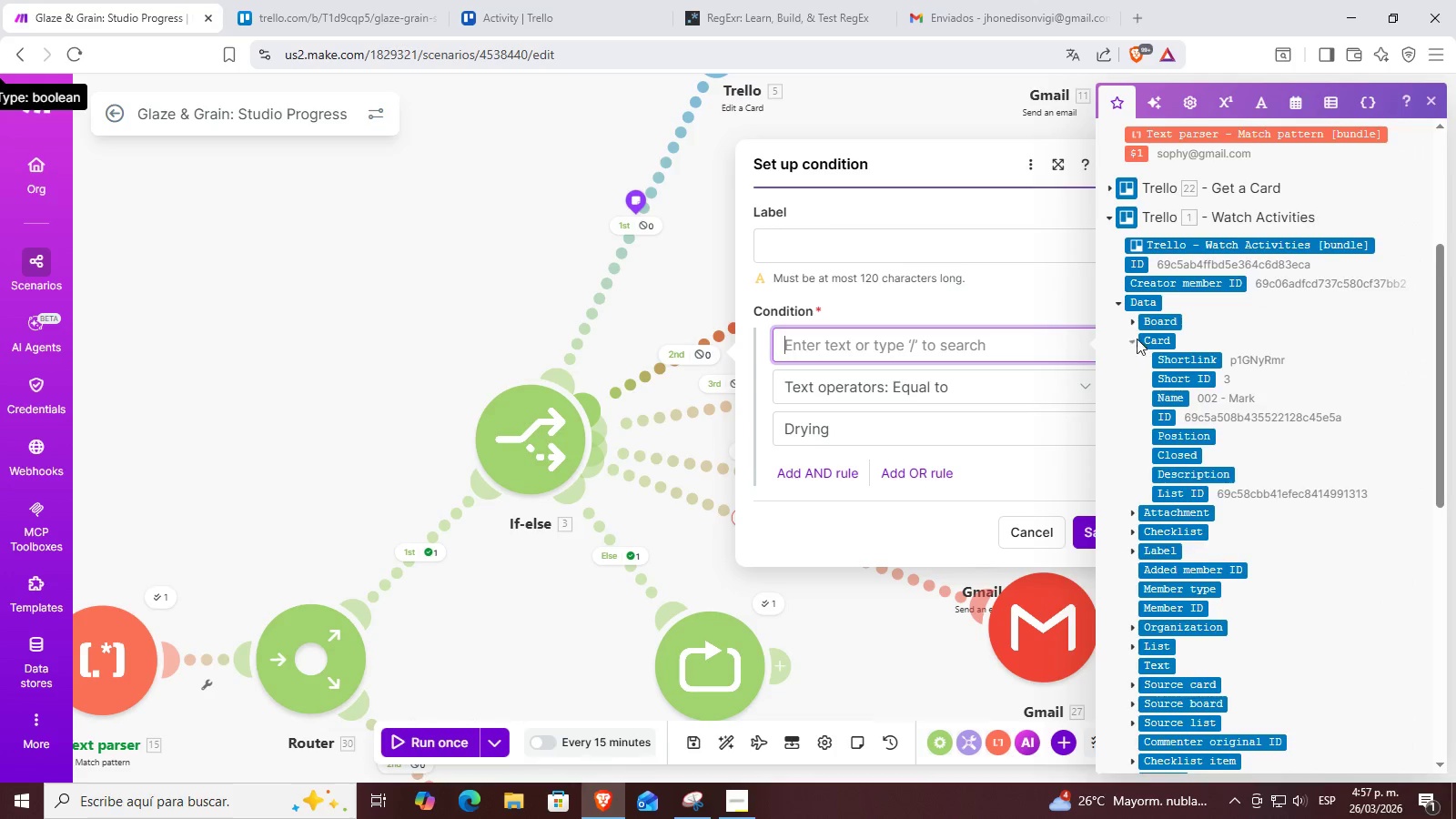 
scroll: coordinate [1137, 339], scroll_direction: down, amount: 1.0
 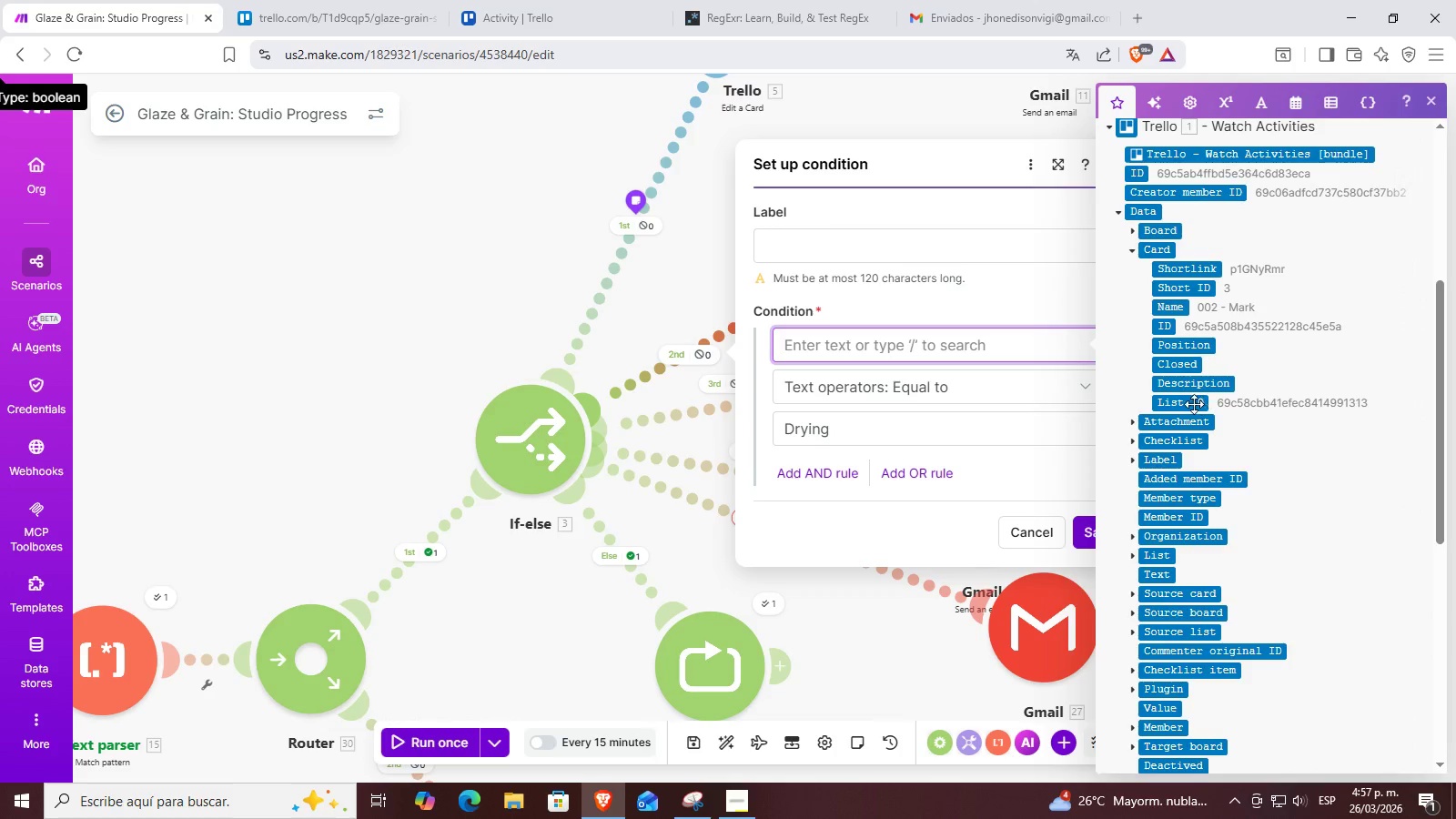 
left_click([1181, 405])
 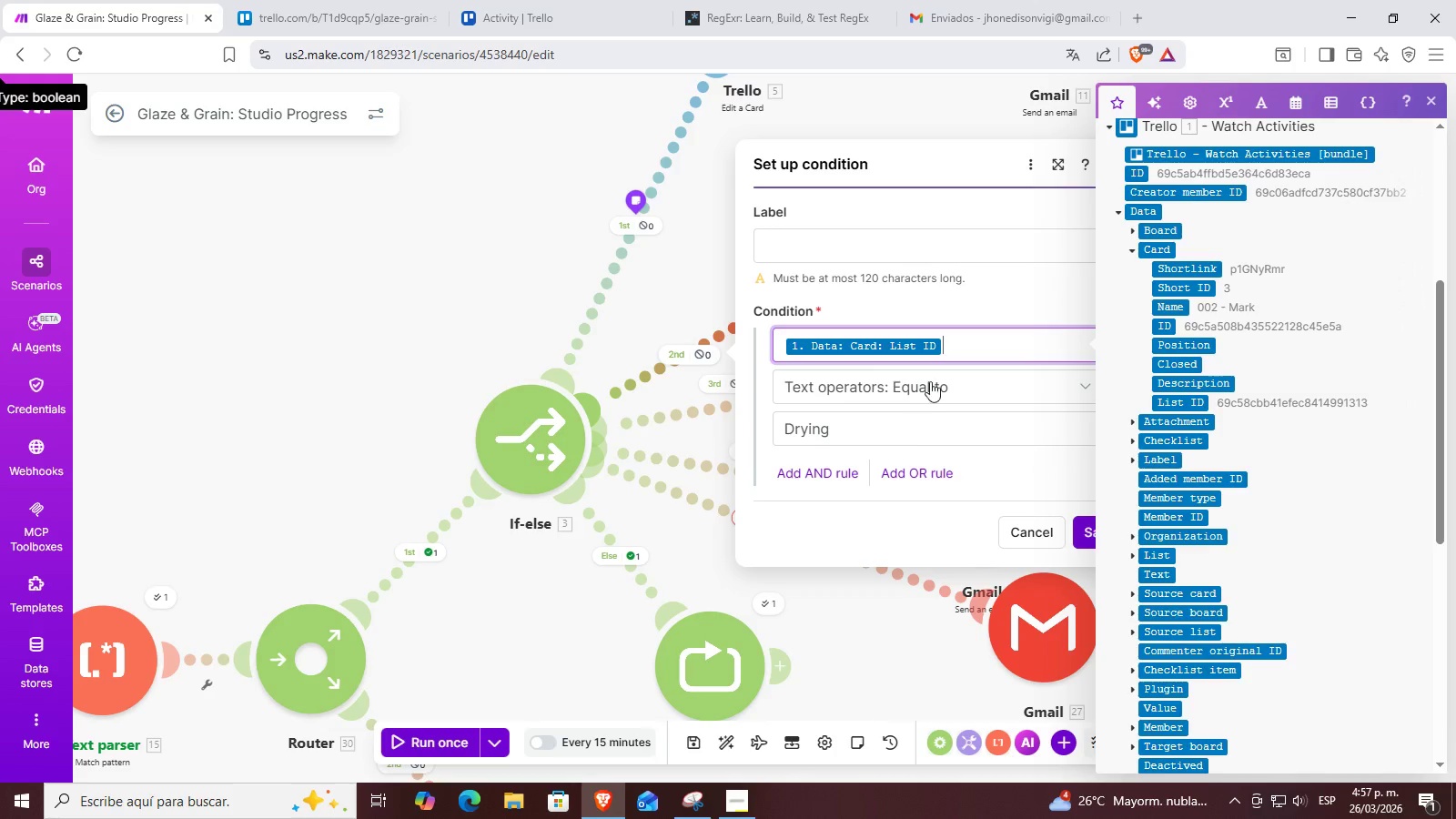 
left_click([900, 429])
 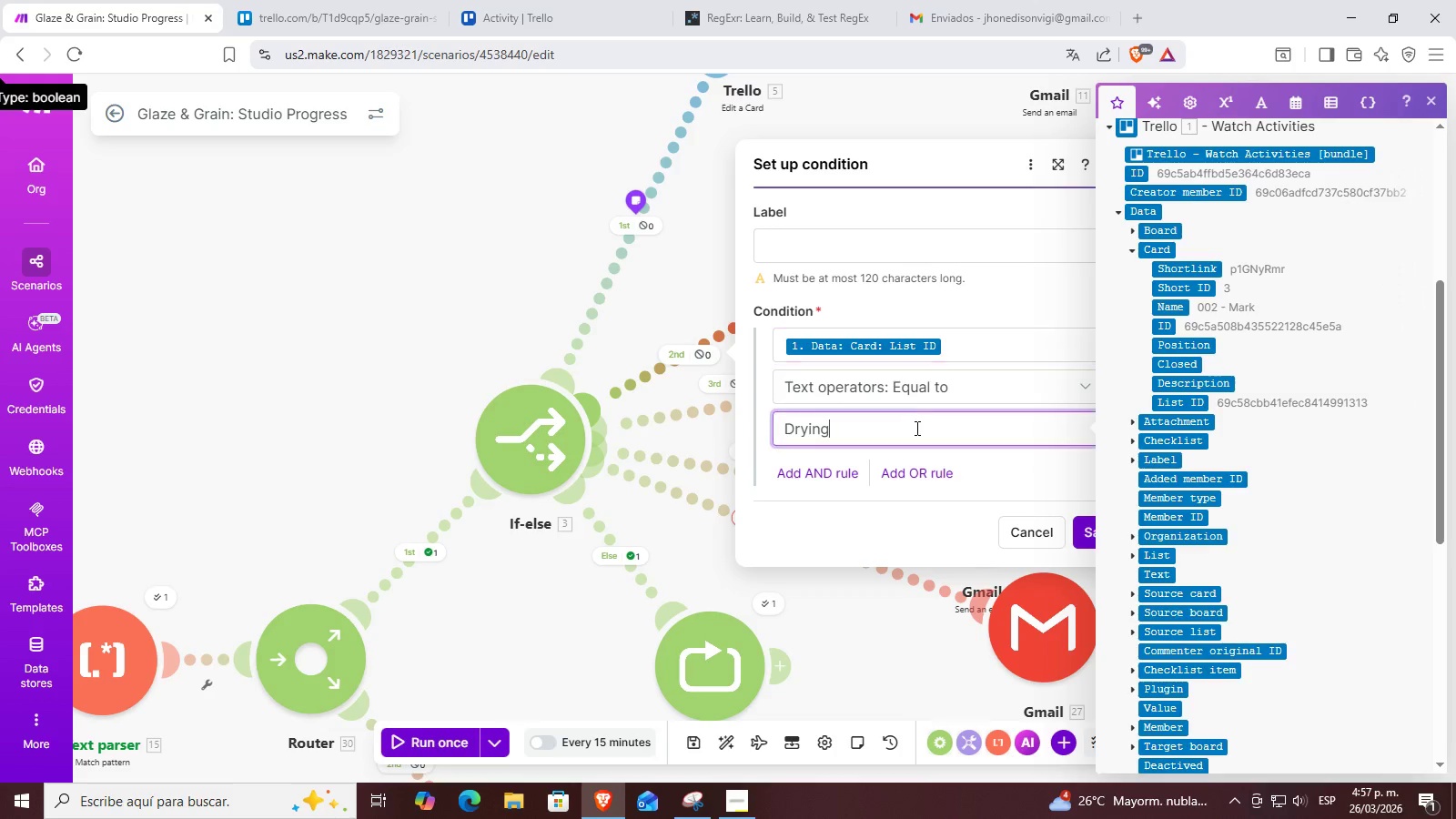 
key(Control+ControlLeft)
 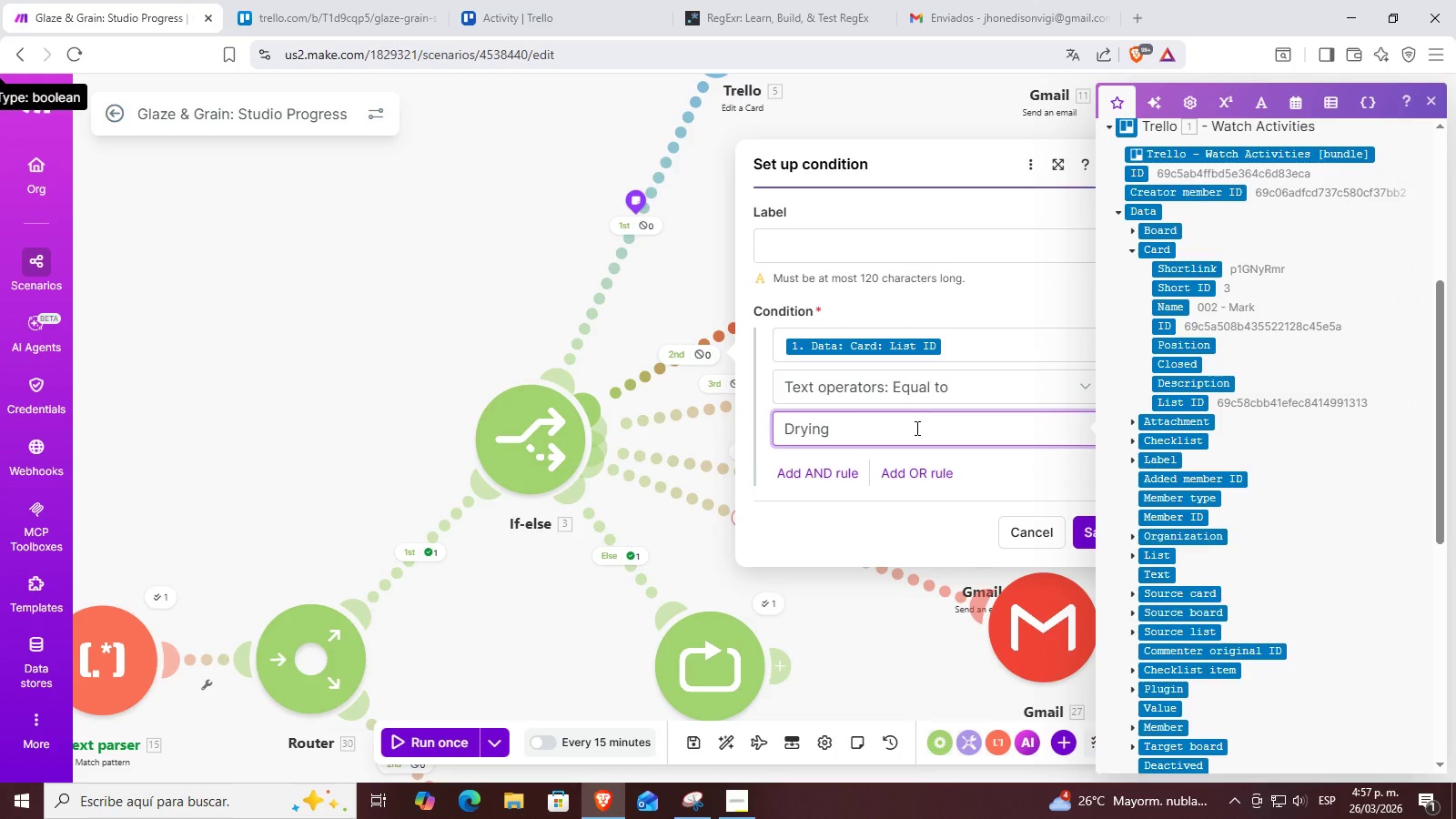 
left_click_drag(start_coordinate=[915, 428], to_coordinate=[750, 428])
 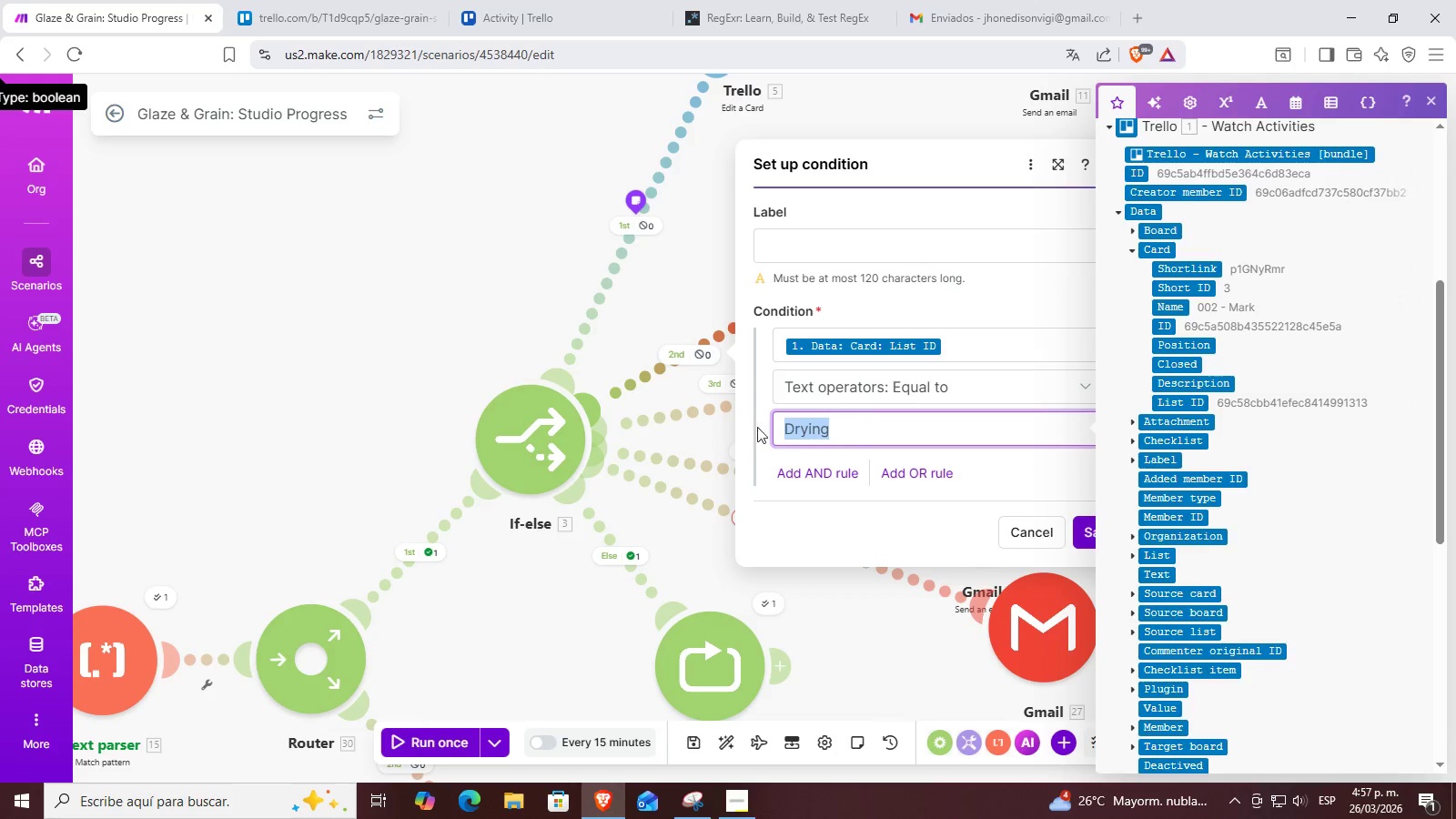 
key(Control+ControlLeft)
 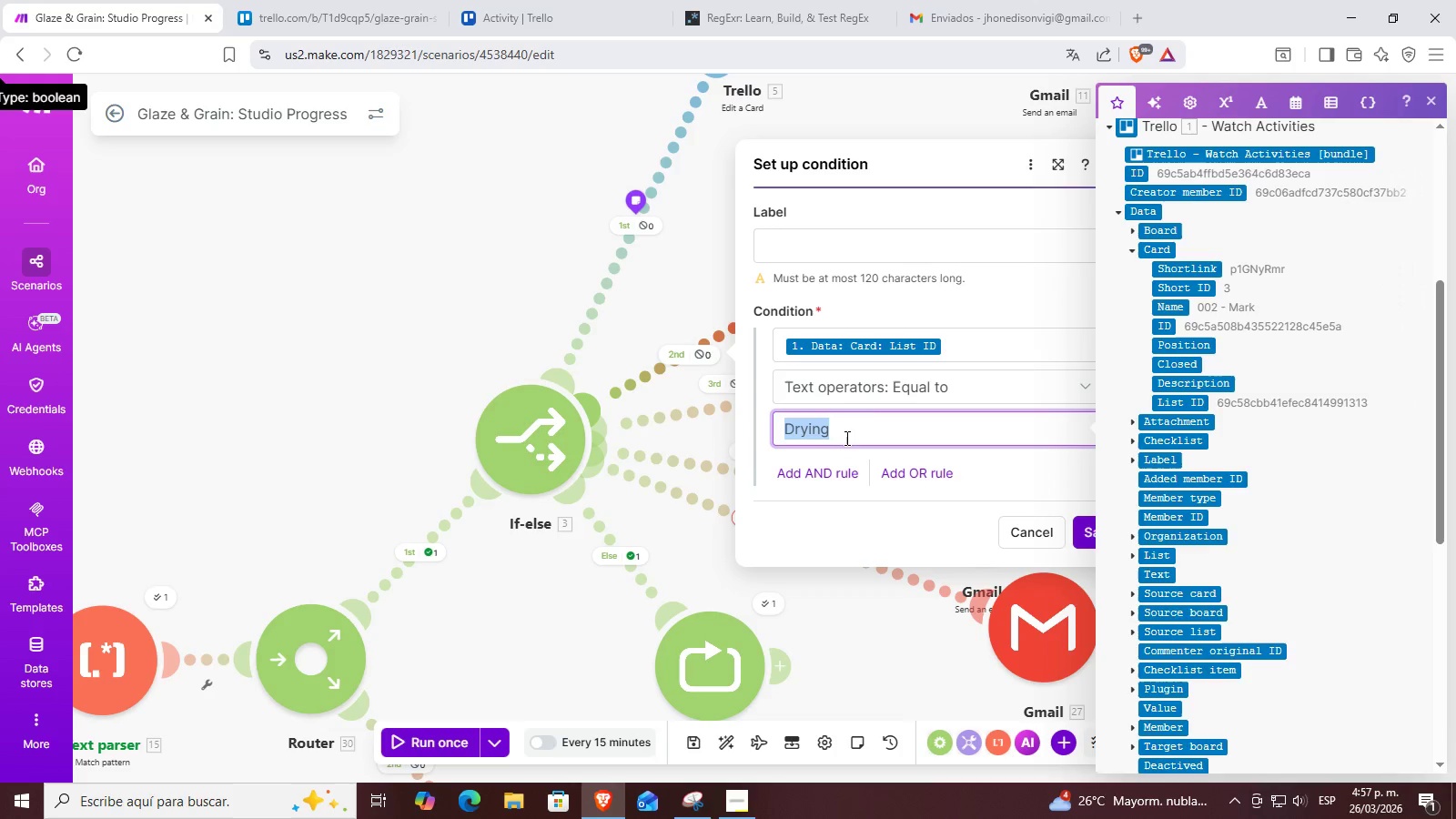 
key(Control+V)
 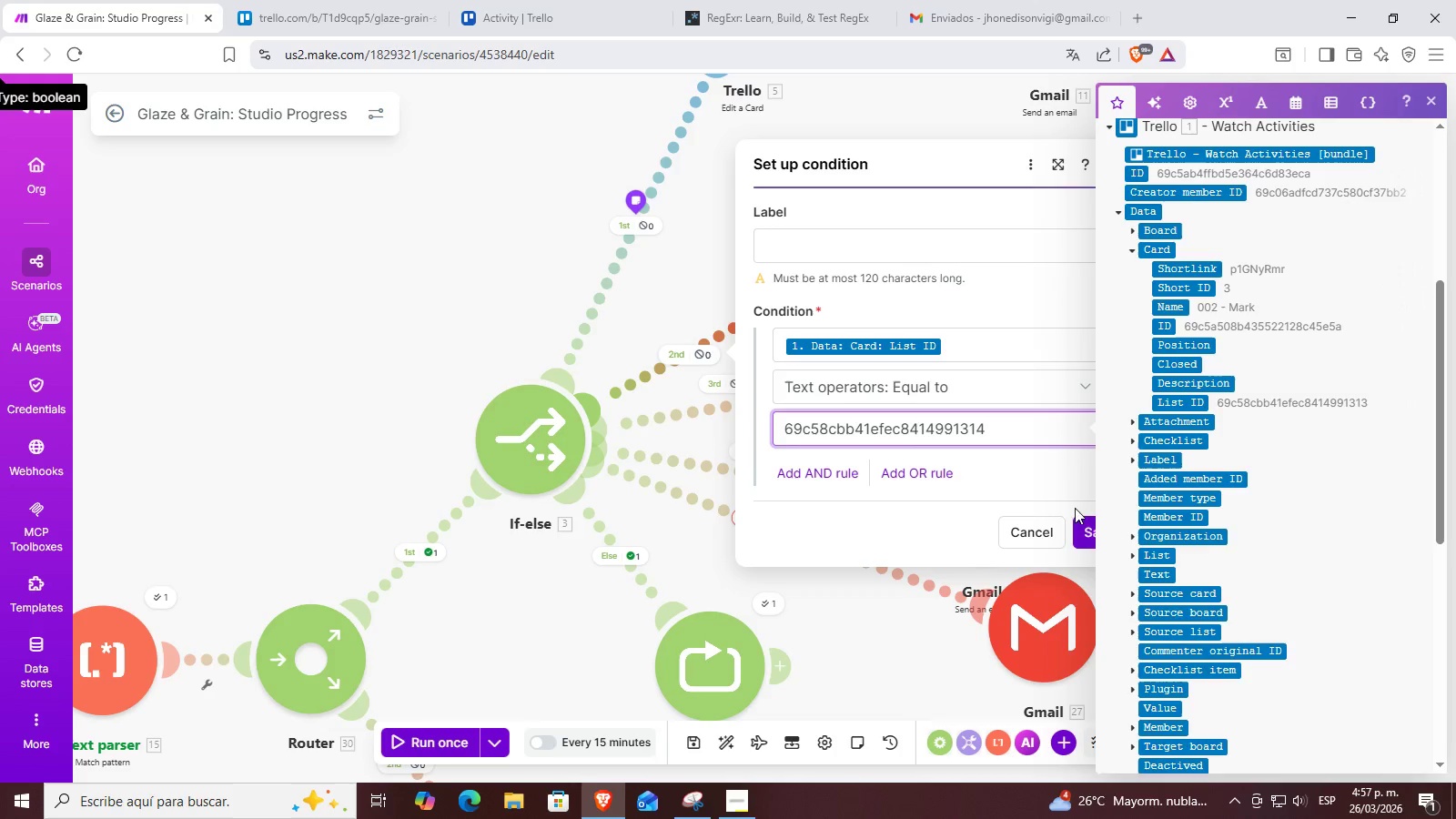 
left_click([1081, 519])
 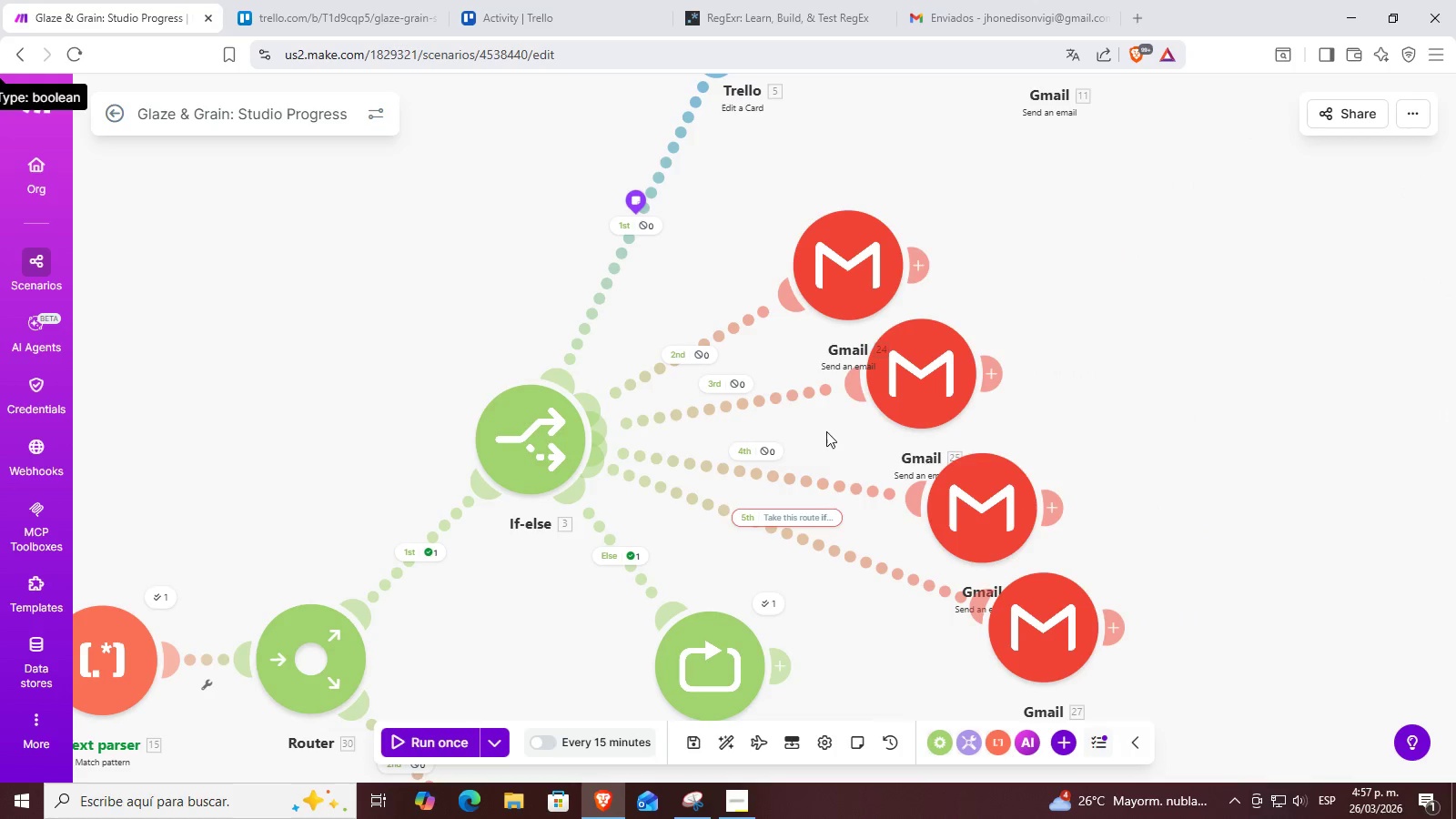 
left_click([737, 390])
 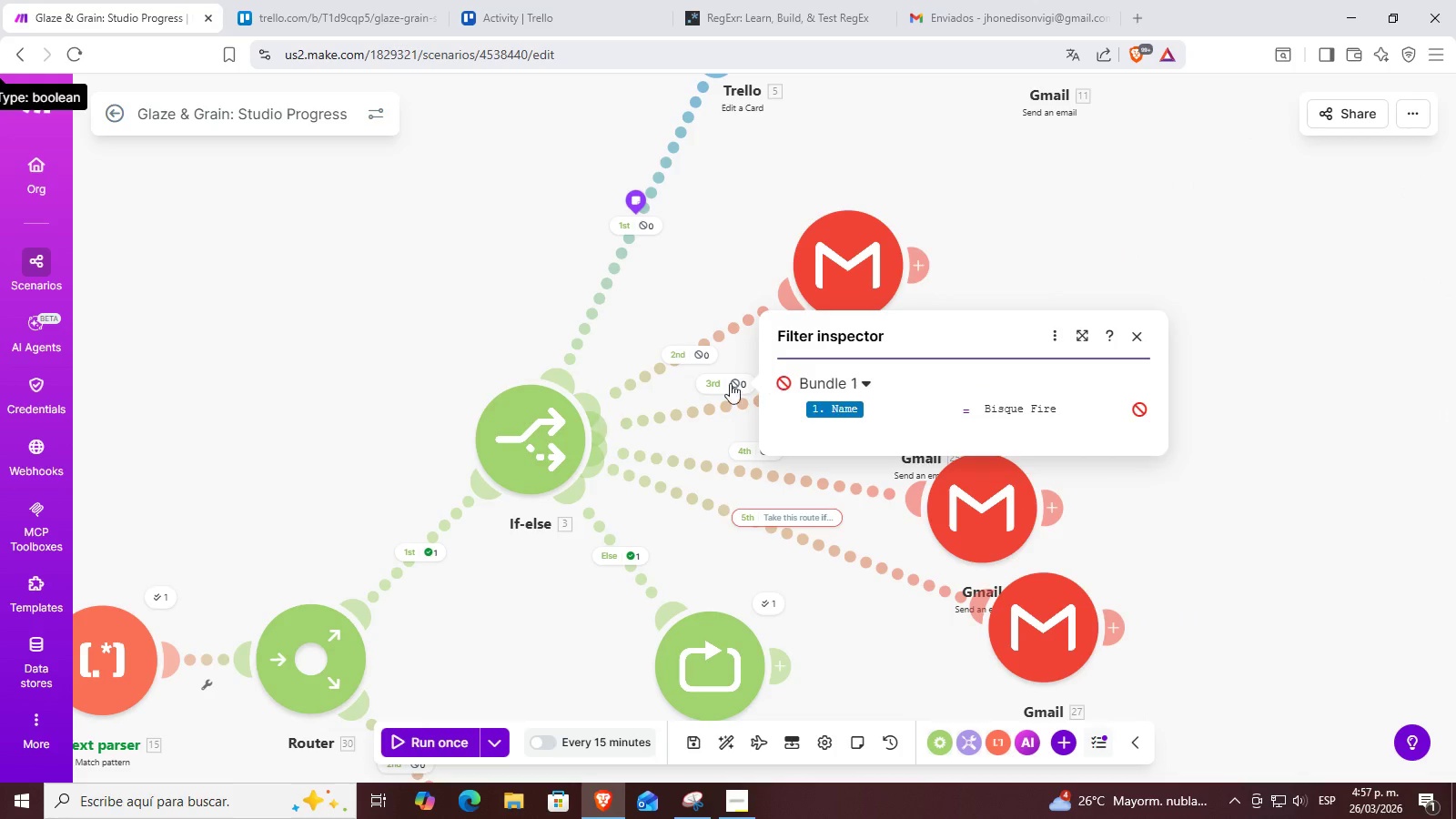 
right_click([716, 382])
 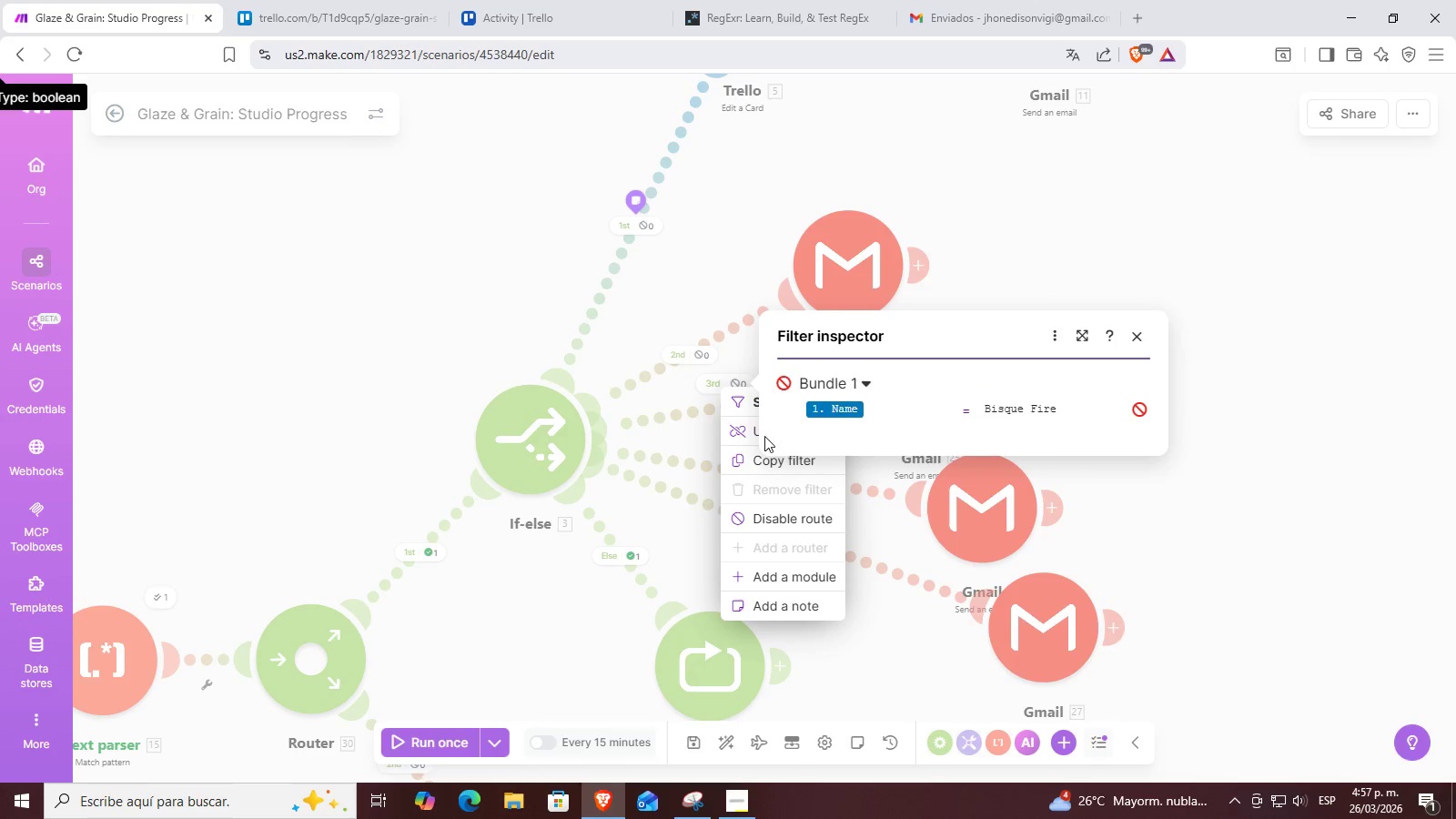 
left_click([739, 400])
 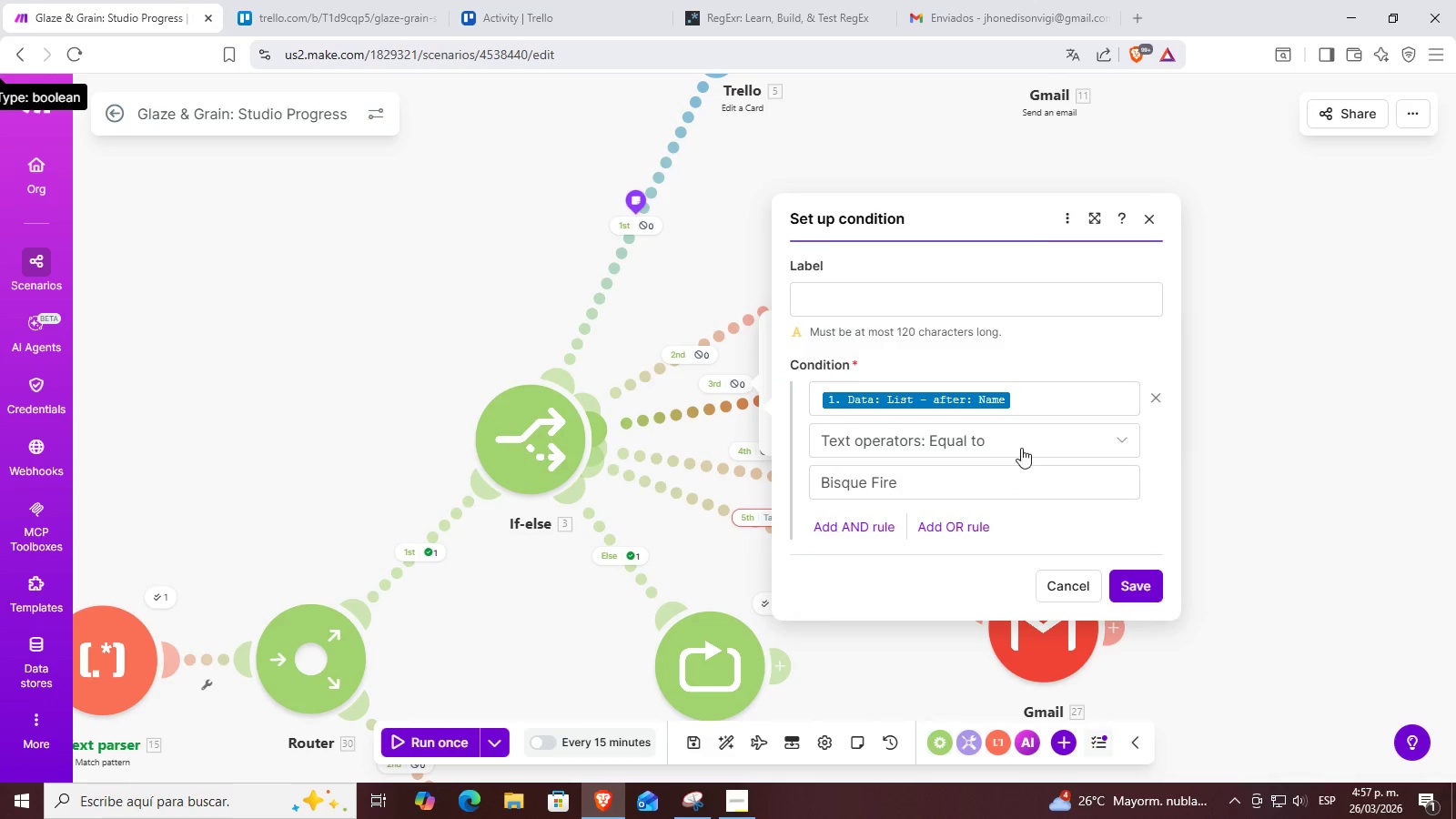 
left_click_drag(start_coordinate=[1057, 400], to_coordinate=[1051, 400])
 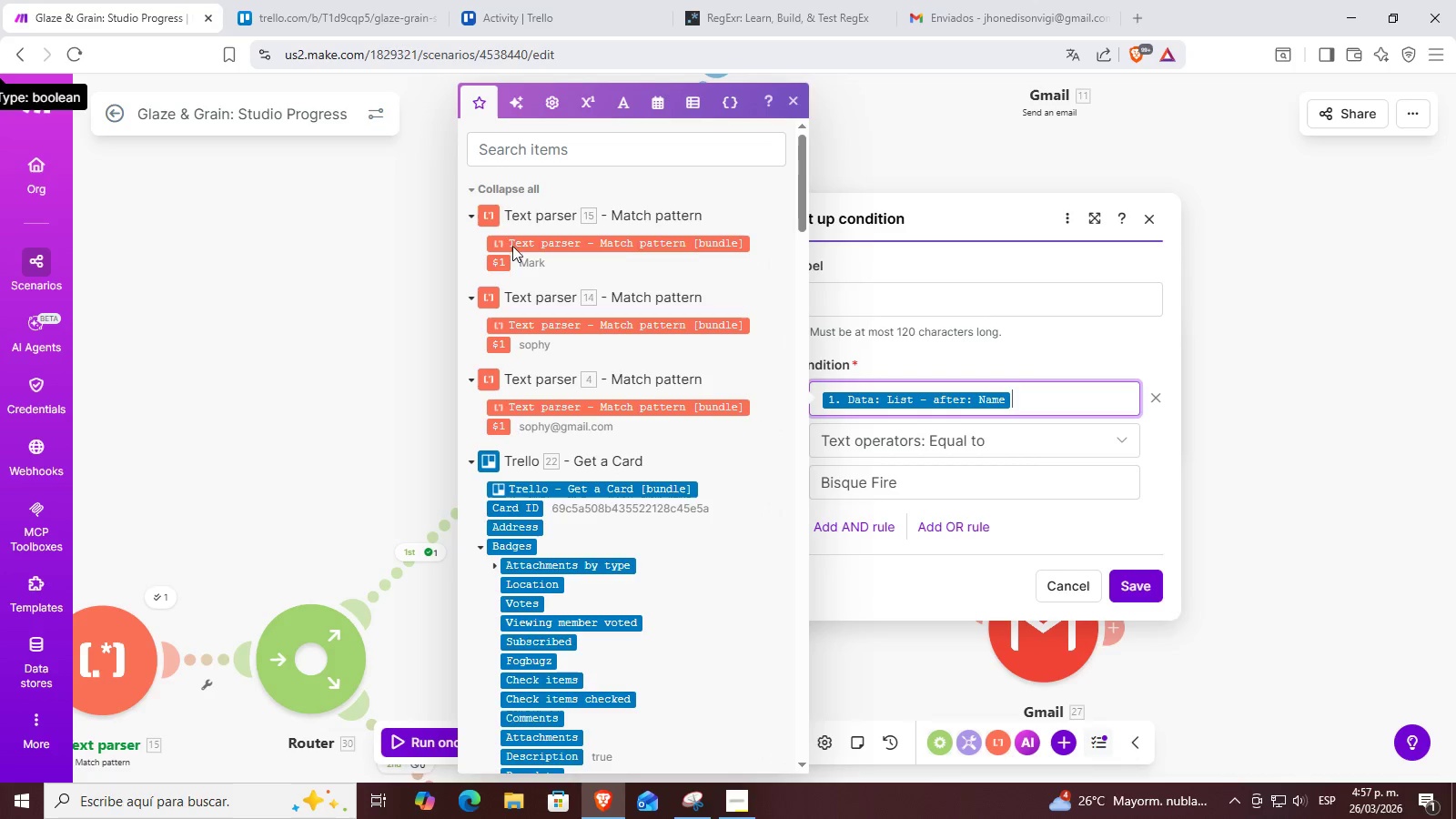 
left_click([520, 188])
 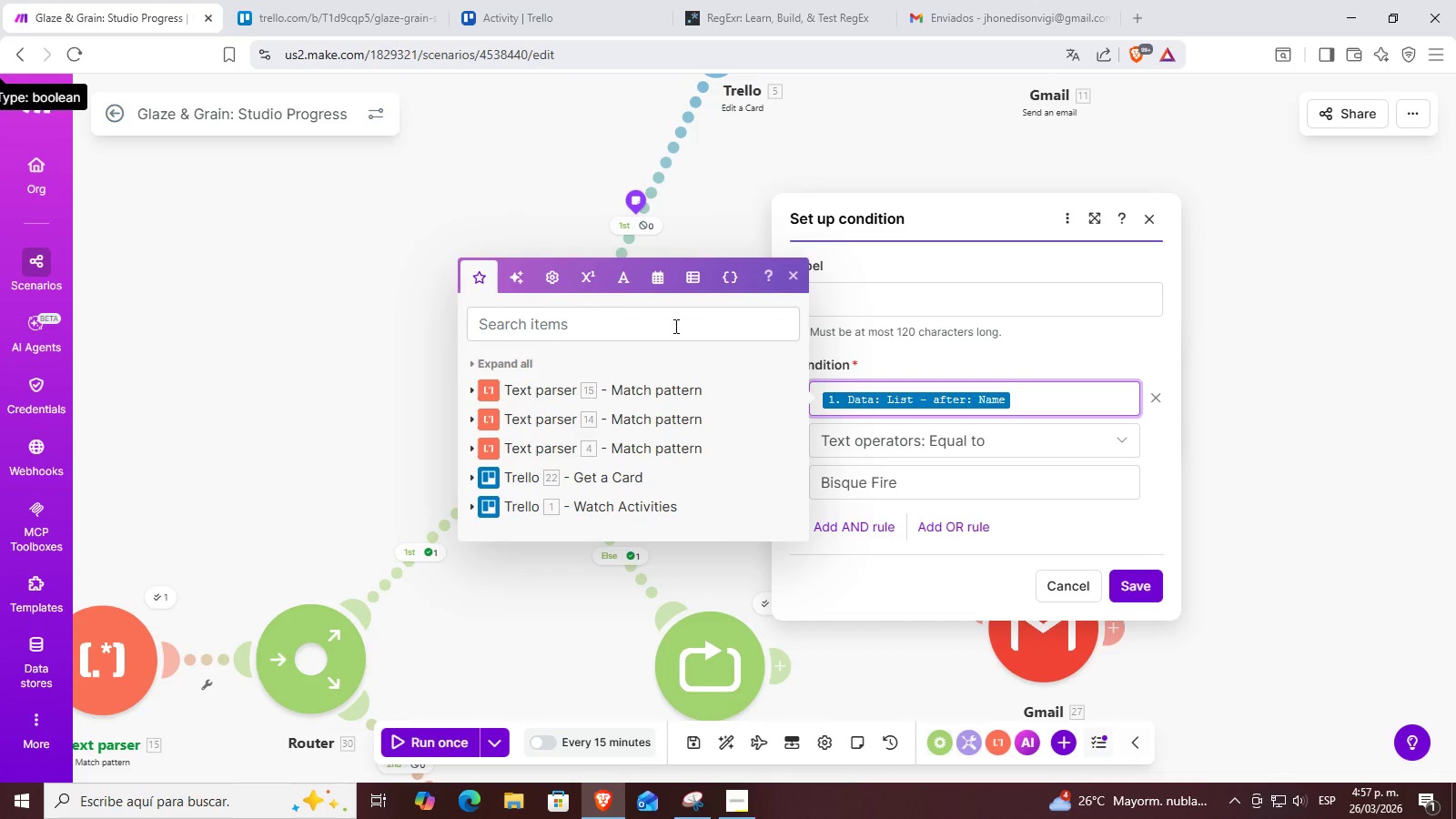 
key(Backspace)
 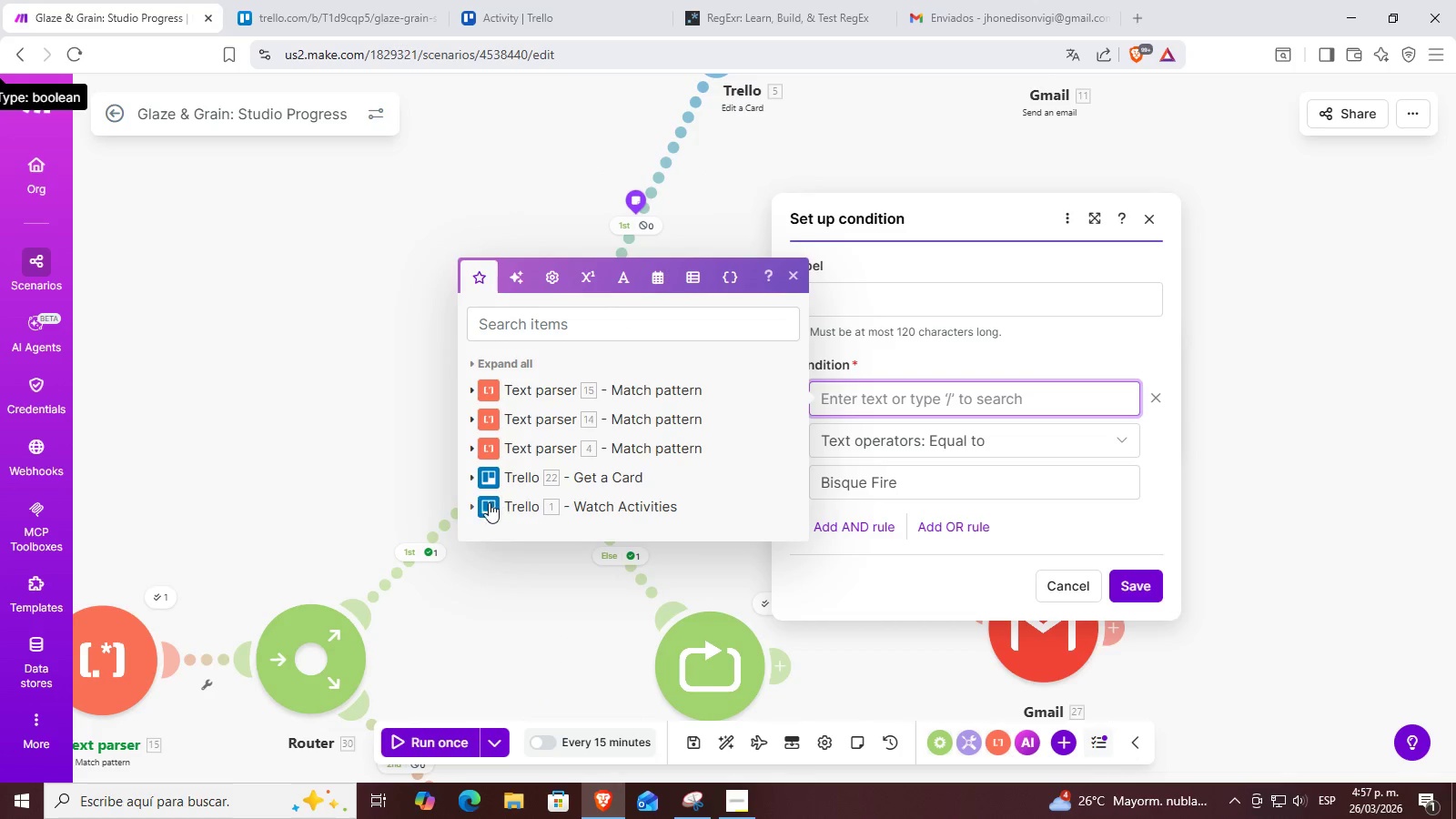 
left_click([472, 510])
 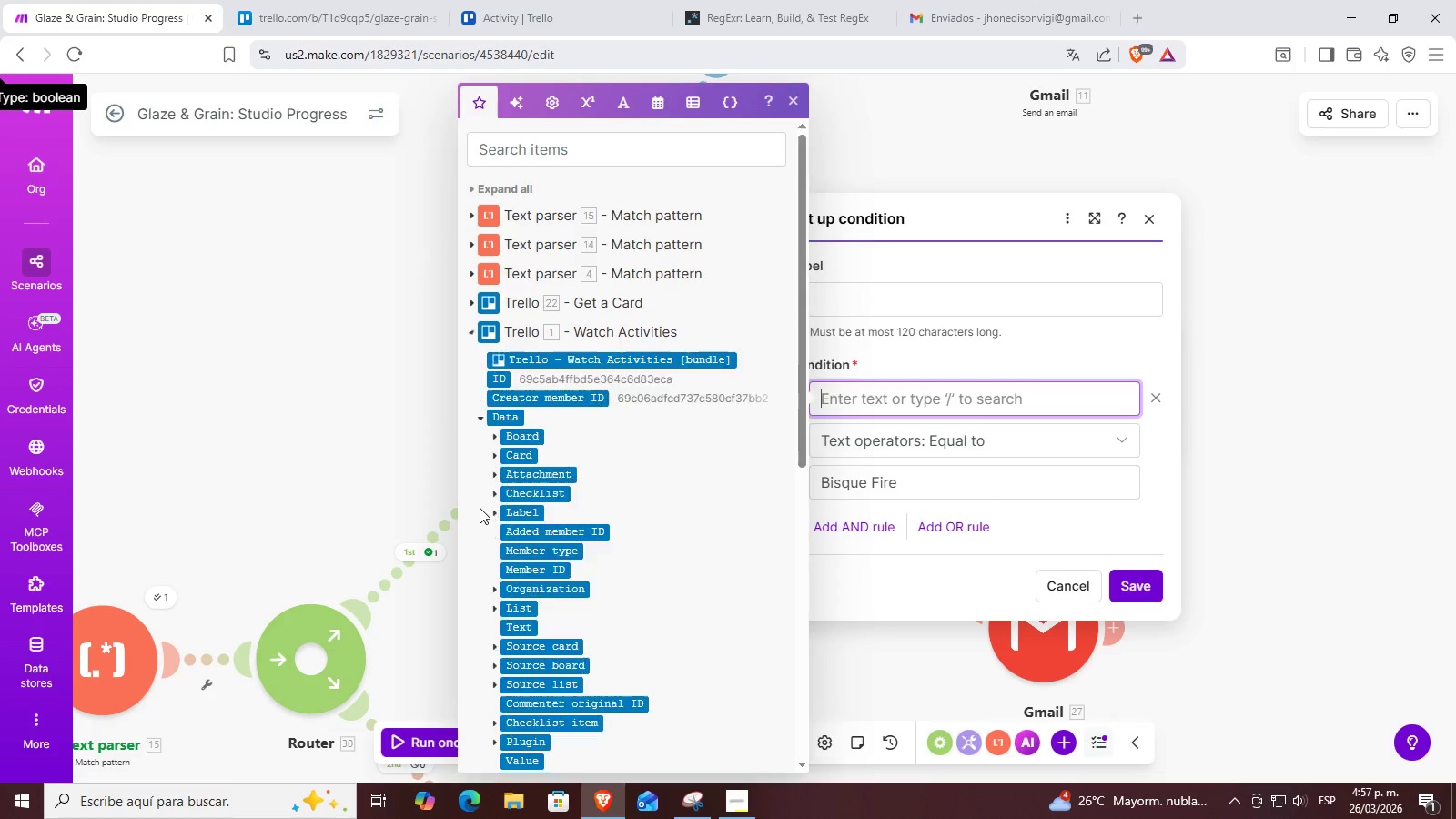 
scroll: coordinate [527, 480], scroll_direction: down, amount: 1.0
 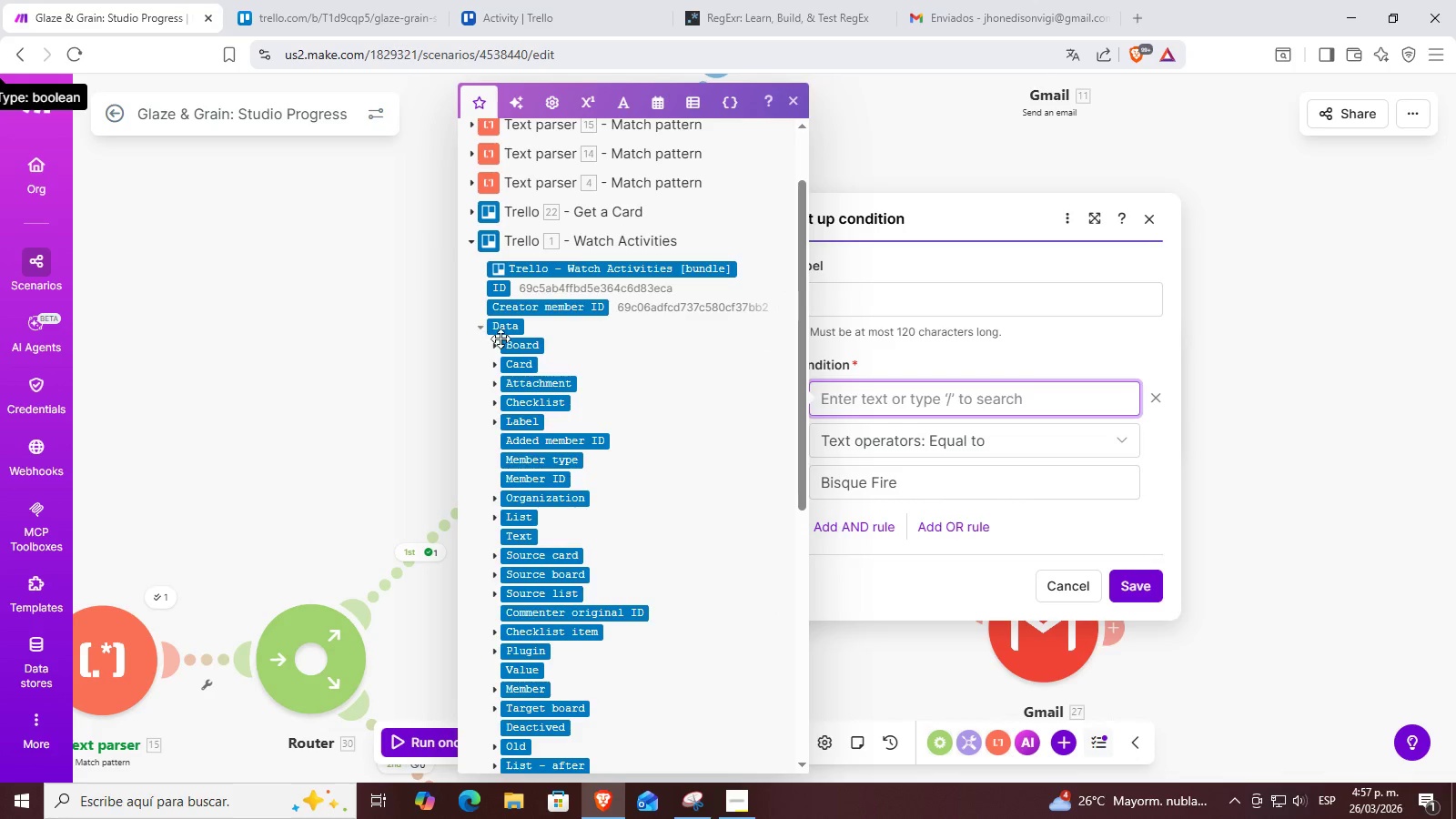 
left_click([492, 364])
 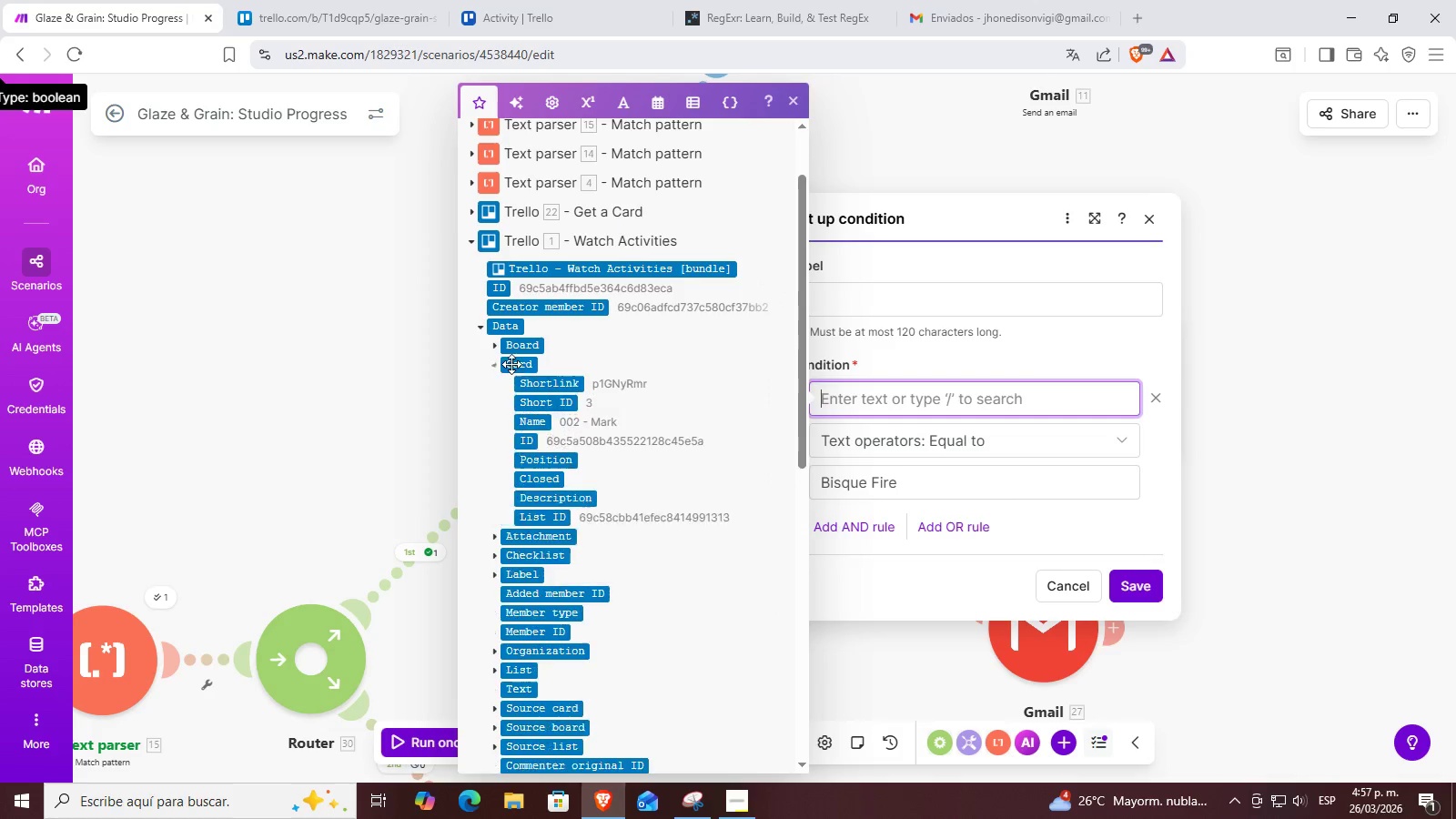 
scroll: coordinate [523, 366], scroll_direction: down, amount: 1.0
 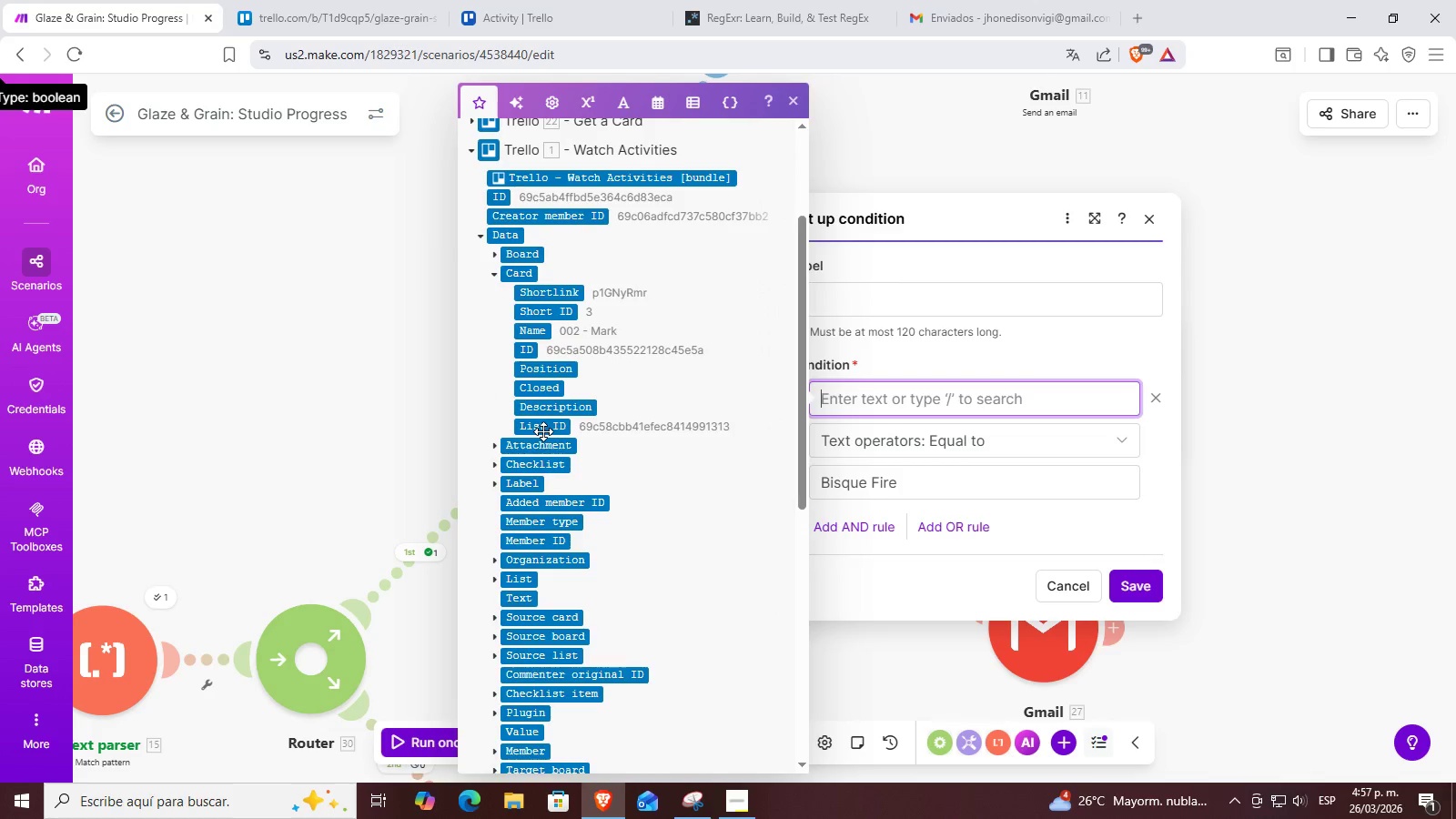 
left_click([543, 431])
 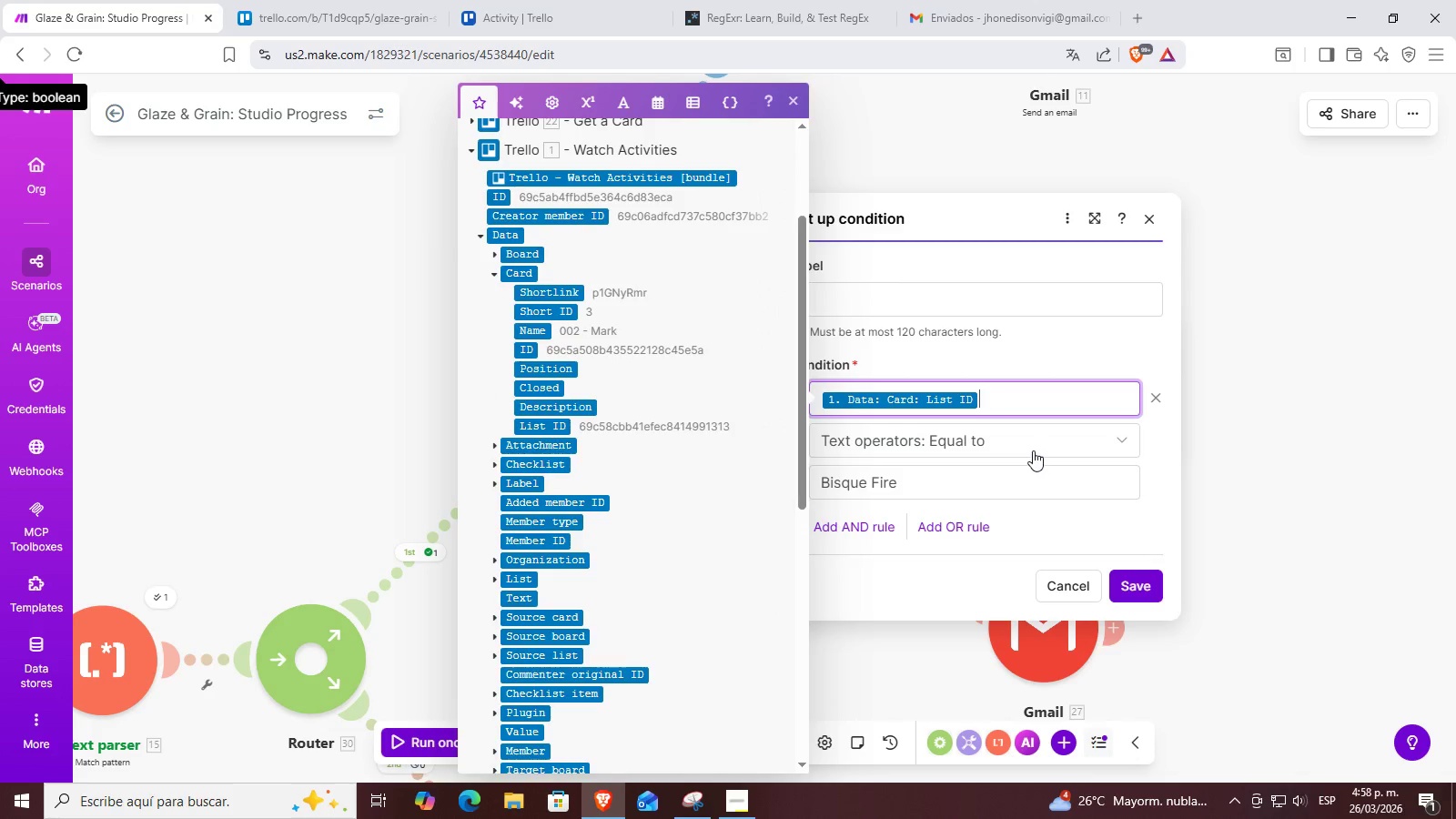 
left_click([950, 488])
 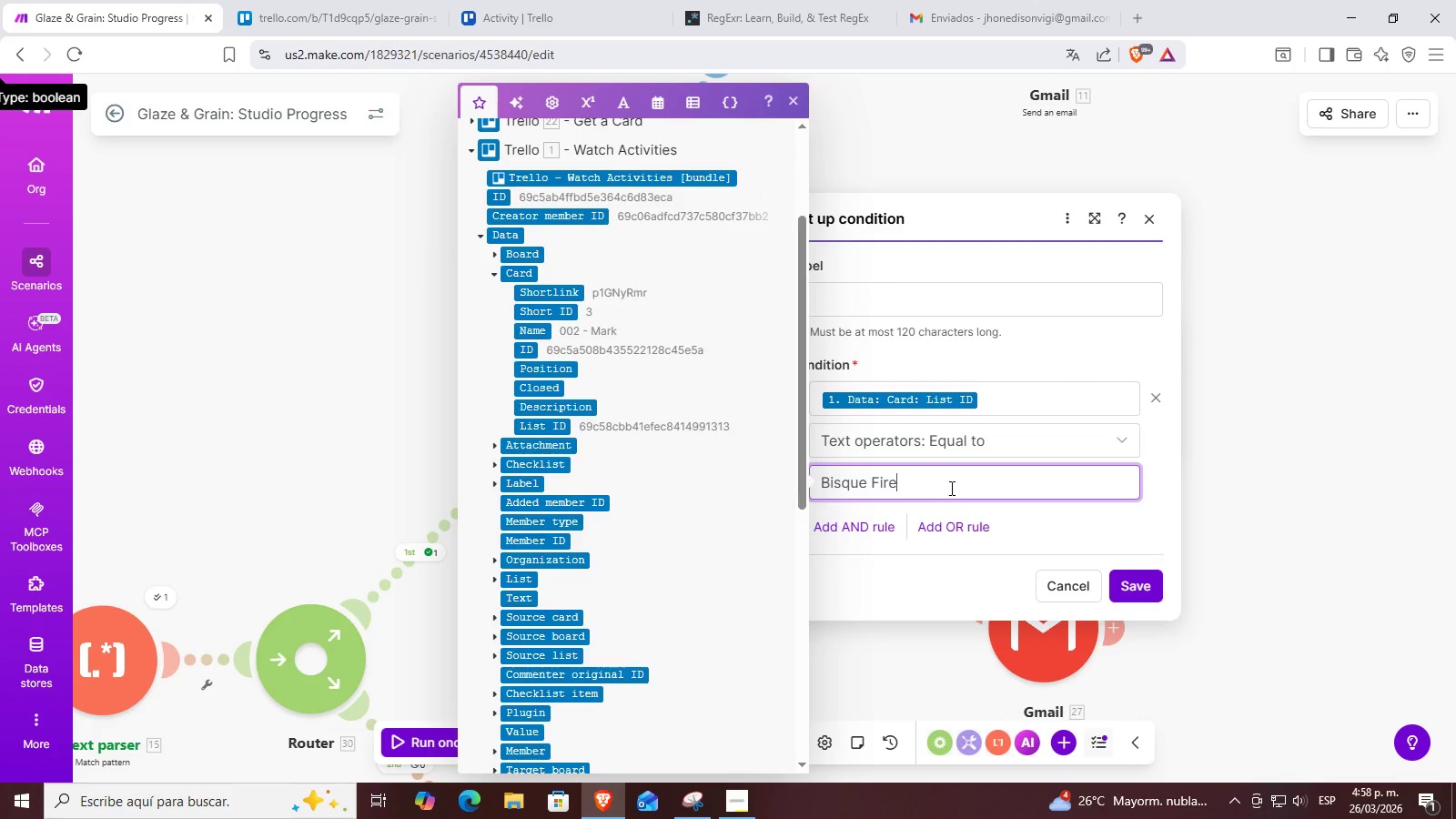 
left_click_drag(start_coordinate=[950, 488], to_coordinate=[827, 480])
 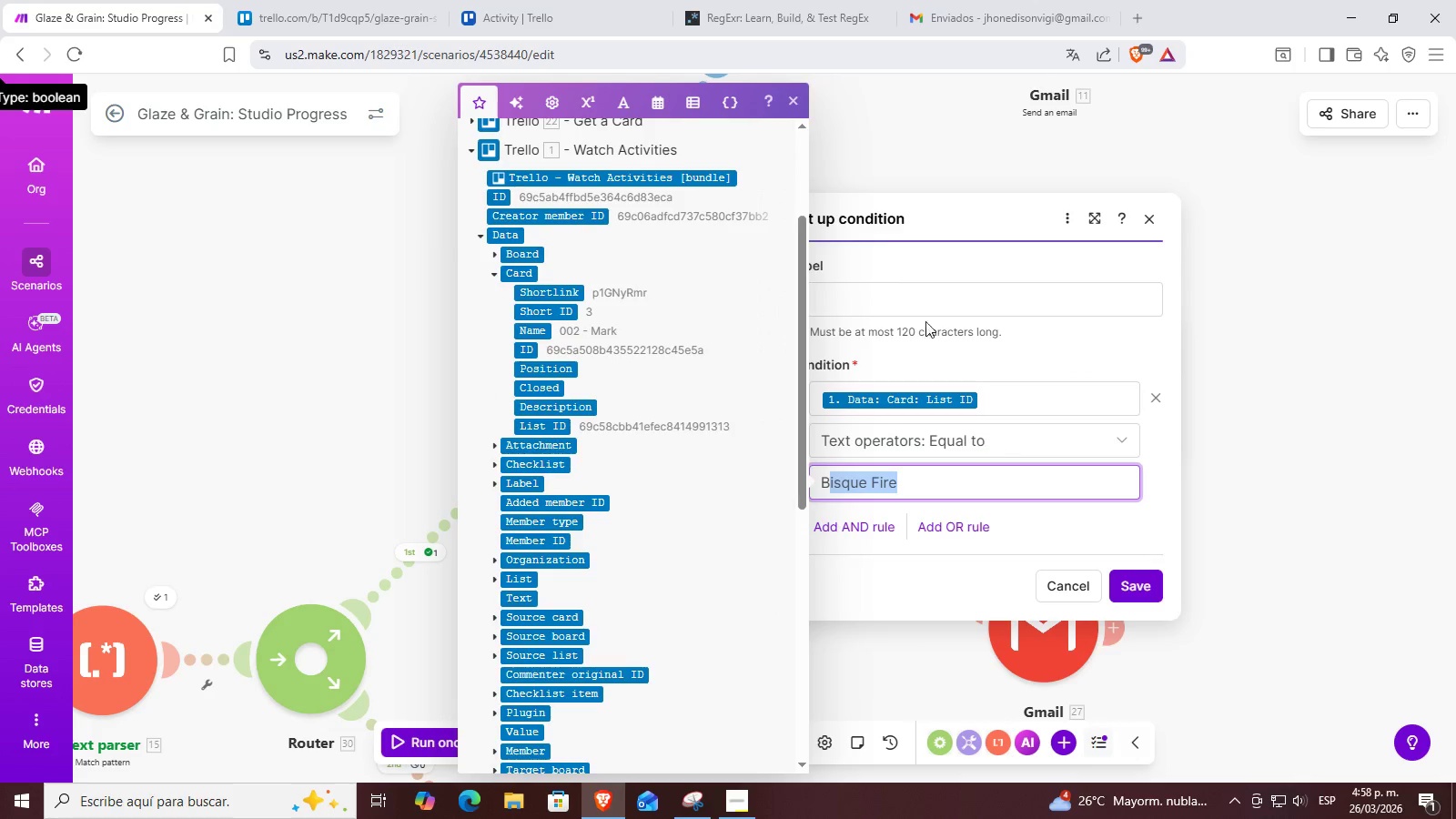 
key(Backspace)
 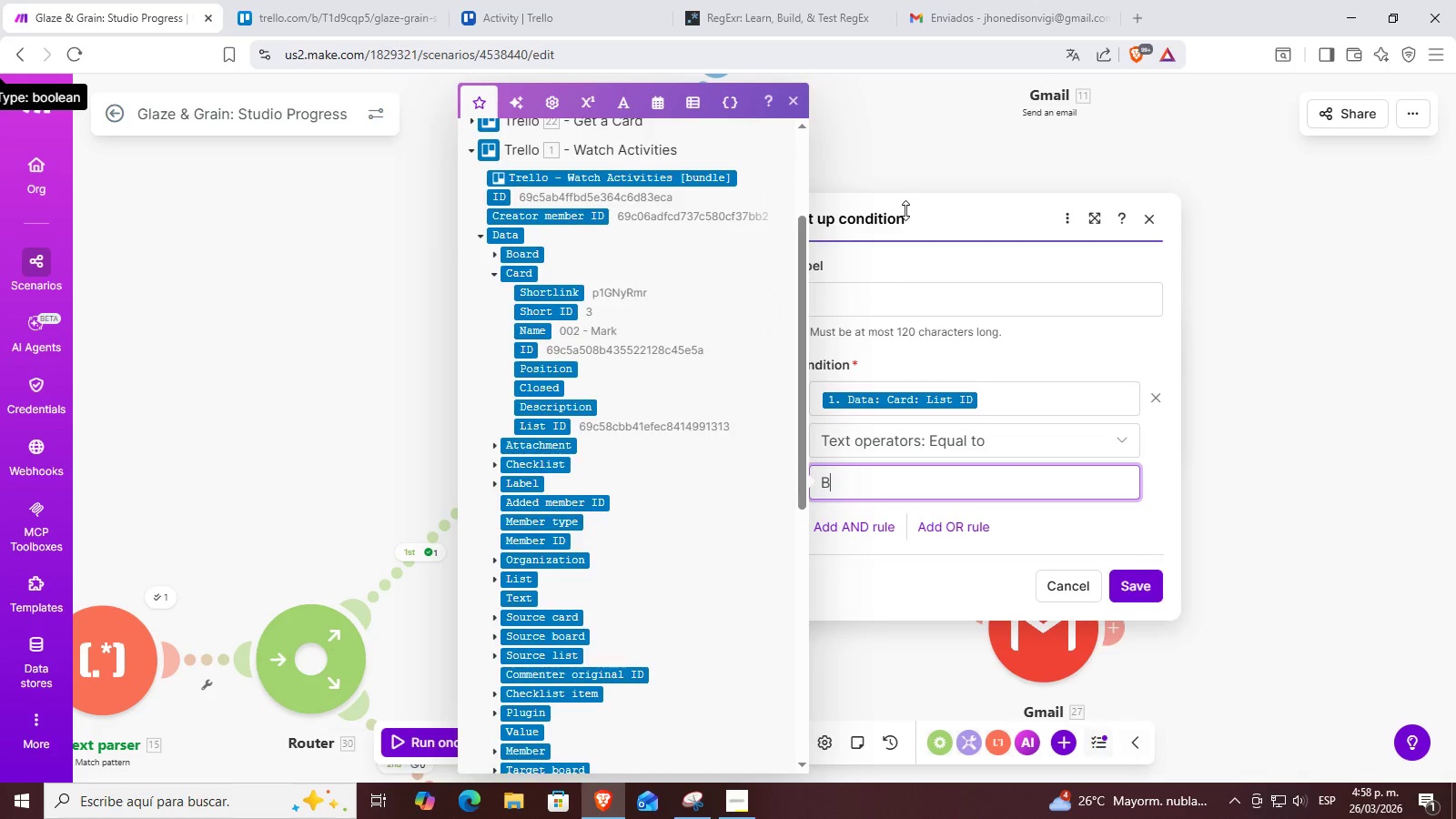 
key(Backspace)
 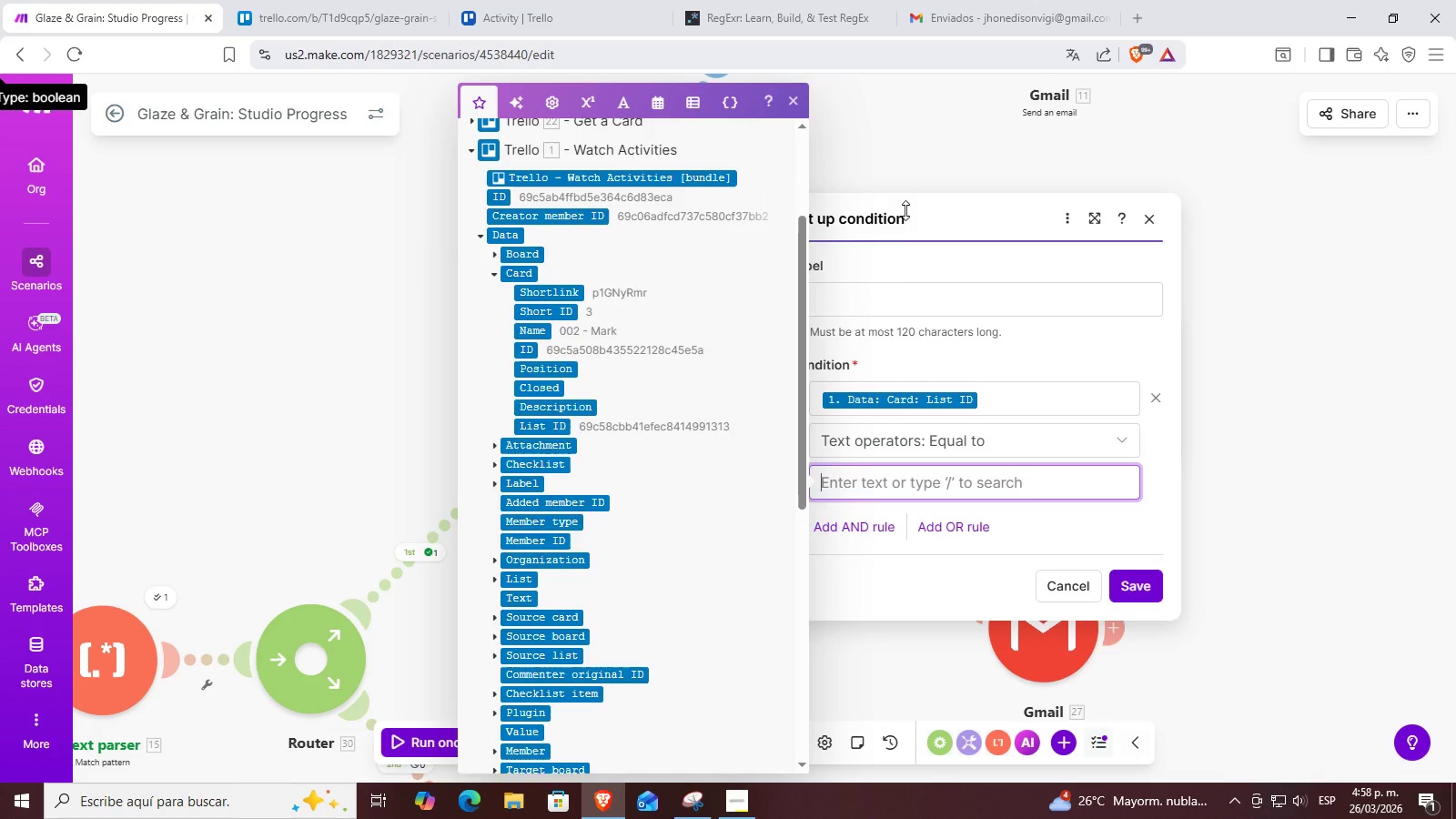 
key(Backspace)